 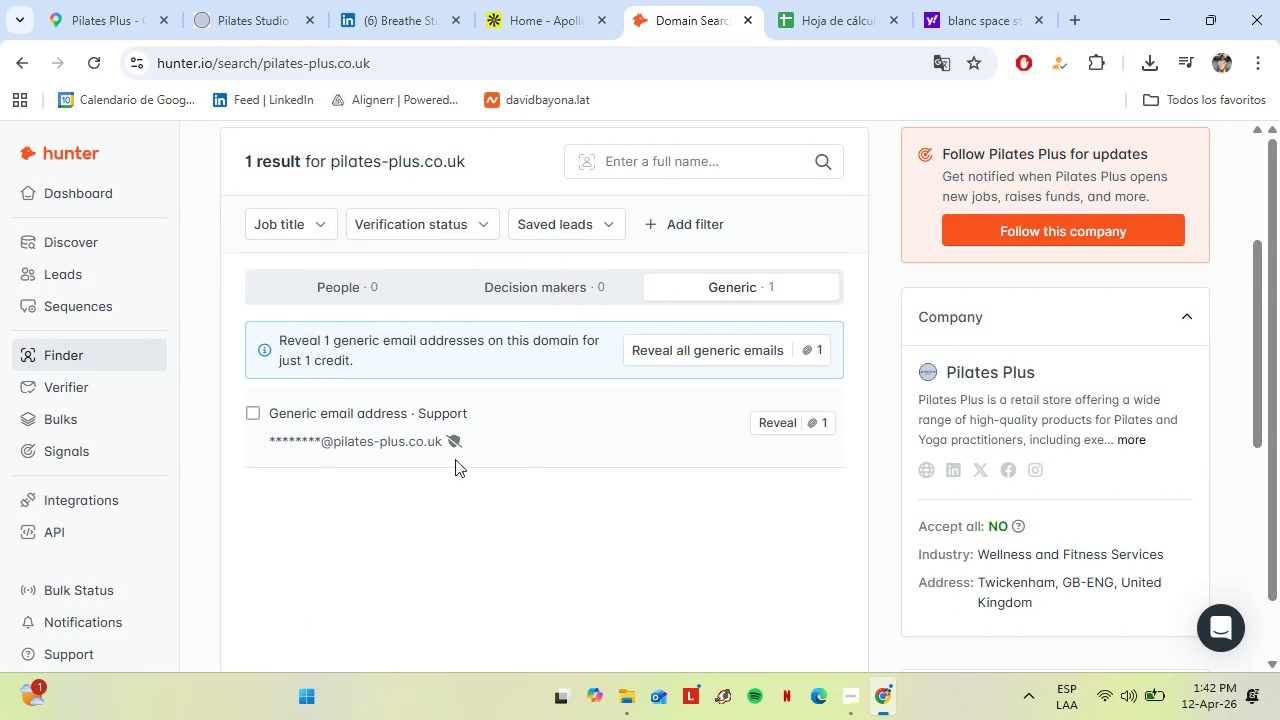 
scroll: coordinate [436, 364], scroll_direction: up, amount: 1.0
 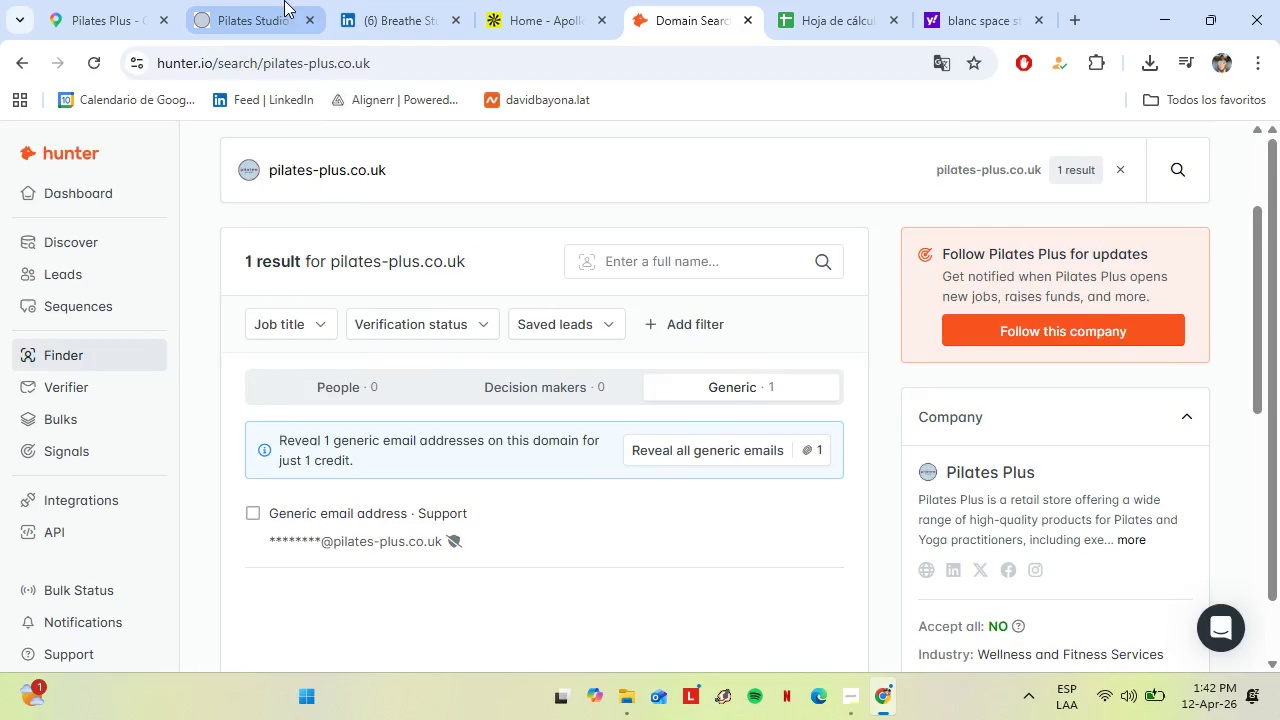 
left_click([284, 0])
 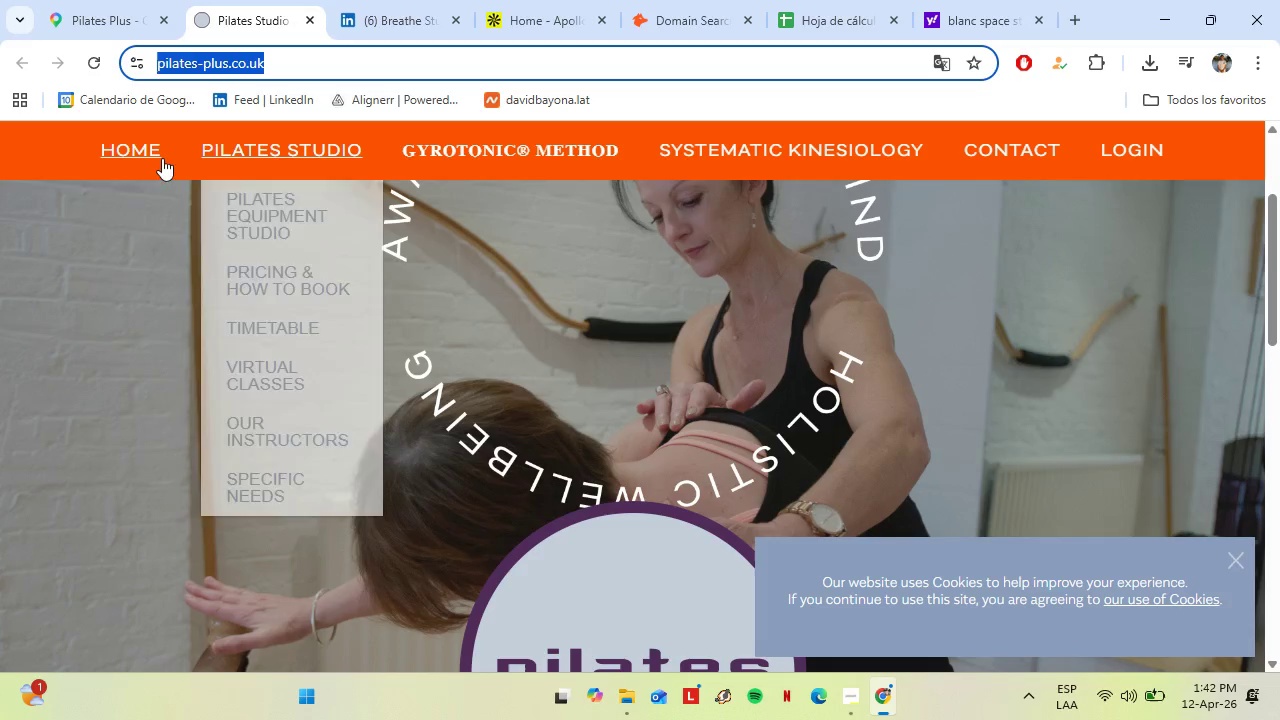 
scroll: coordinate [619, 376], scroll_direction: down, amount: 1.0
 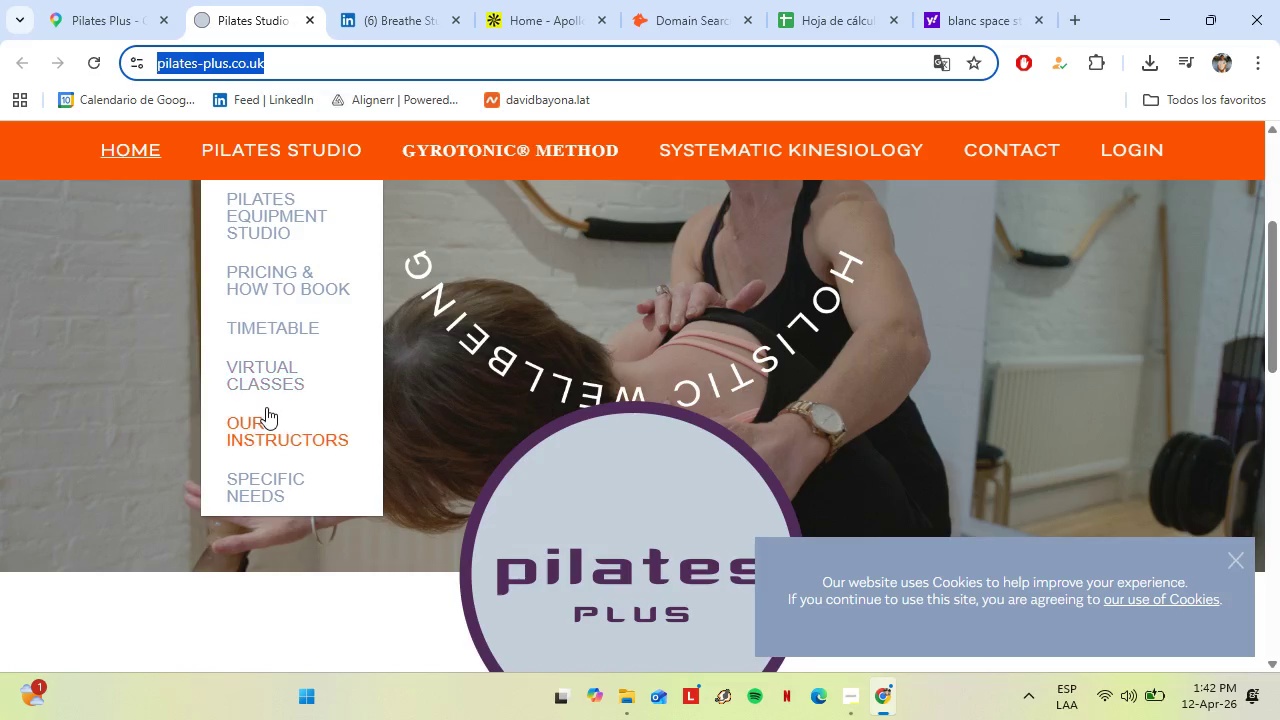 
left_click([266, 416])
 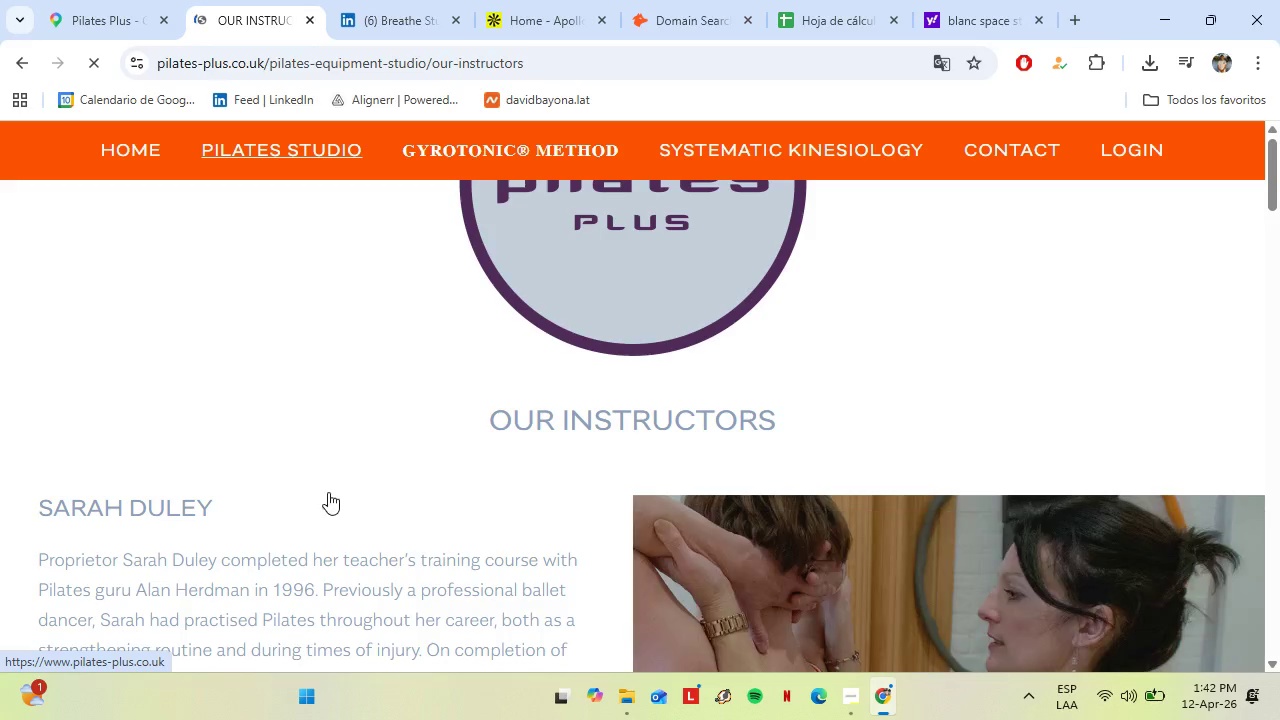 
scroll: coordinate [395, 474], scroll_direction: down, amount: 3.0
 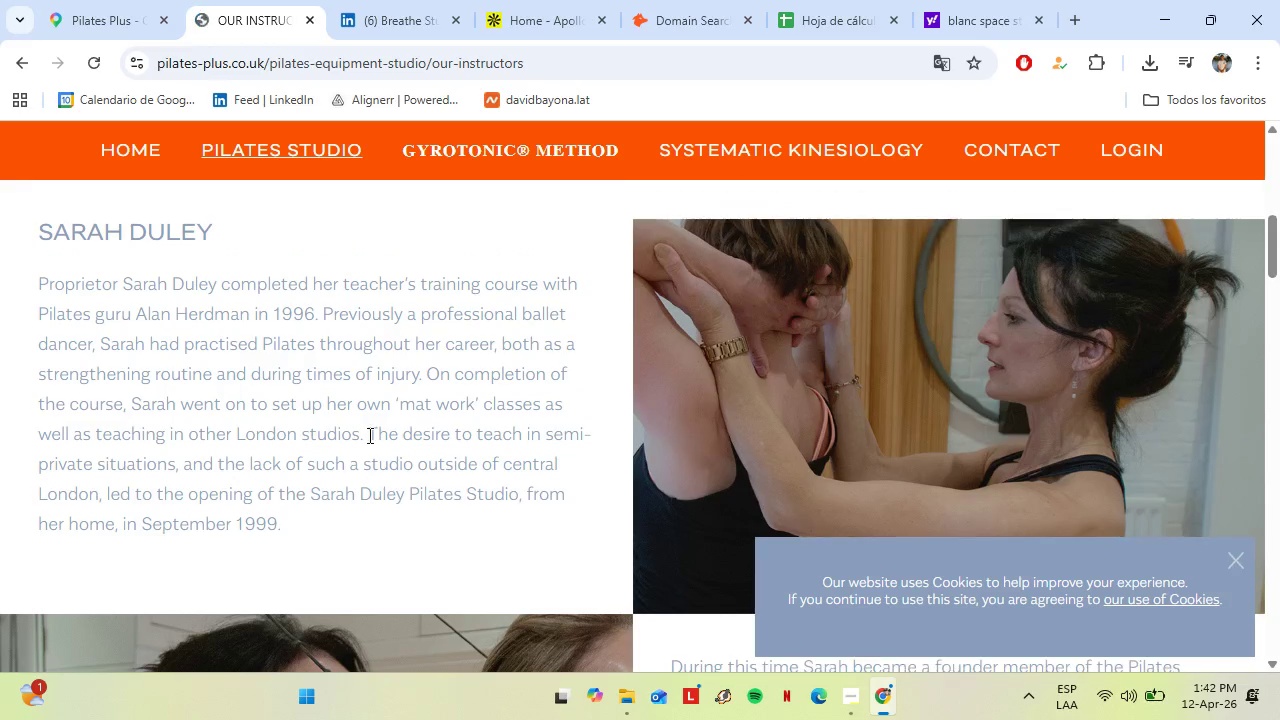 
scroll: coordinate [368, 435], scroll_direction: up, amount: 1.0
 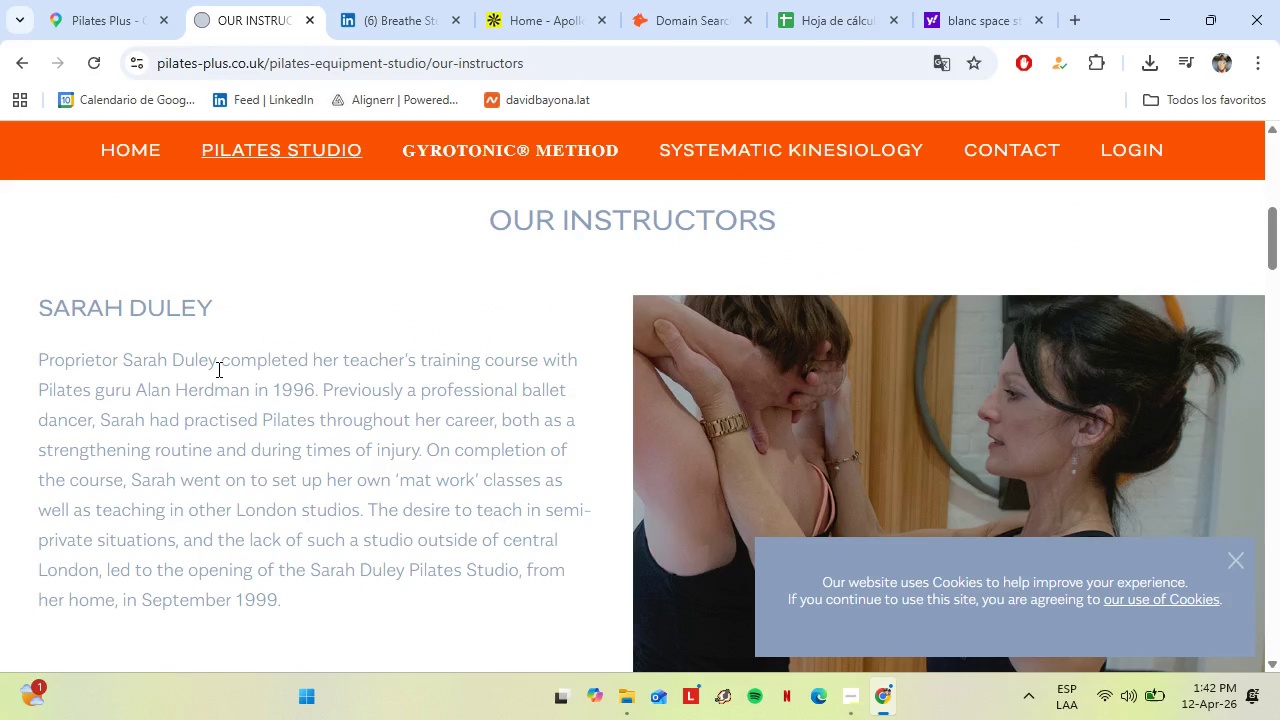 
left_click_drag(start_coordinate=[217, 369], to_coordinate=[117, 363])
 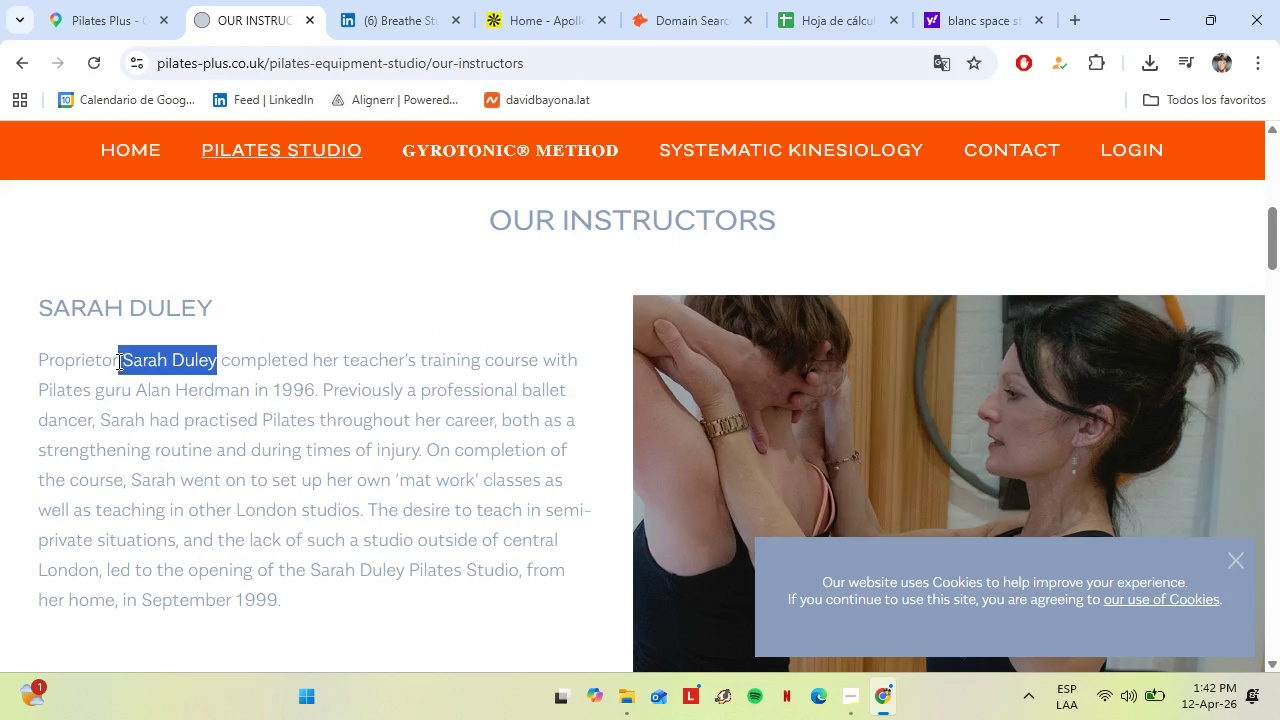 
key(Control+C)
 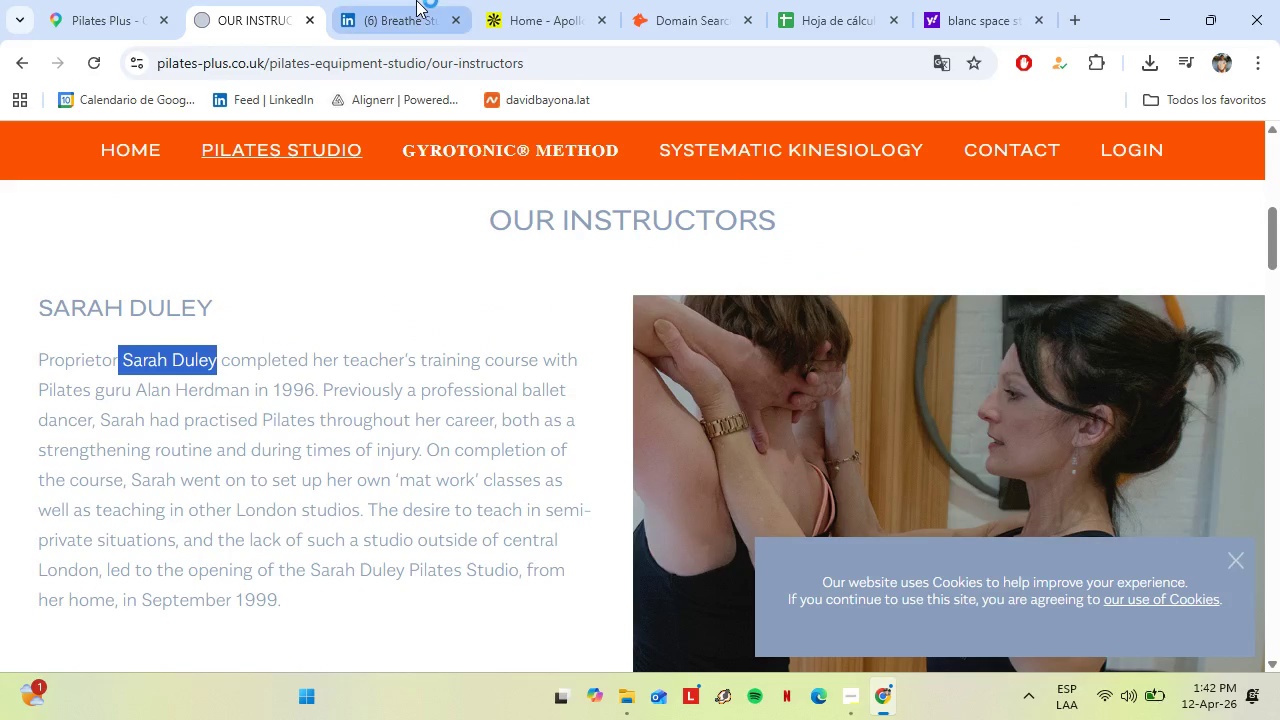 
left_click([416, 0])
 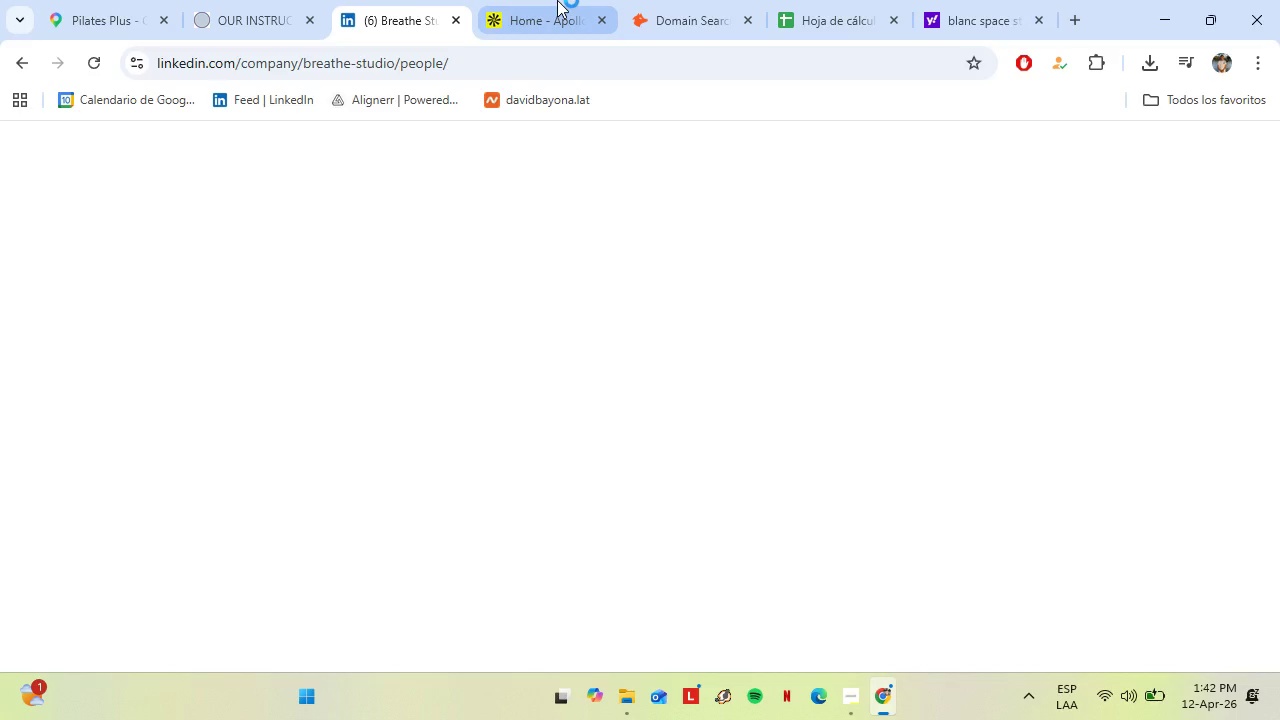 
double_click([678, 0])
 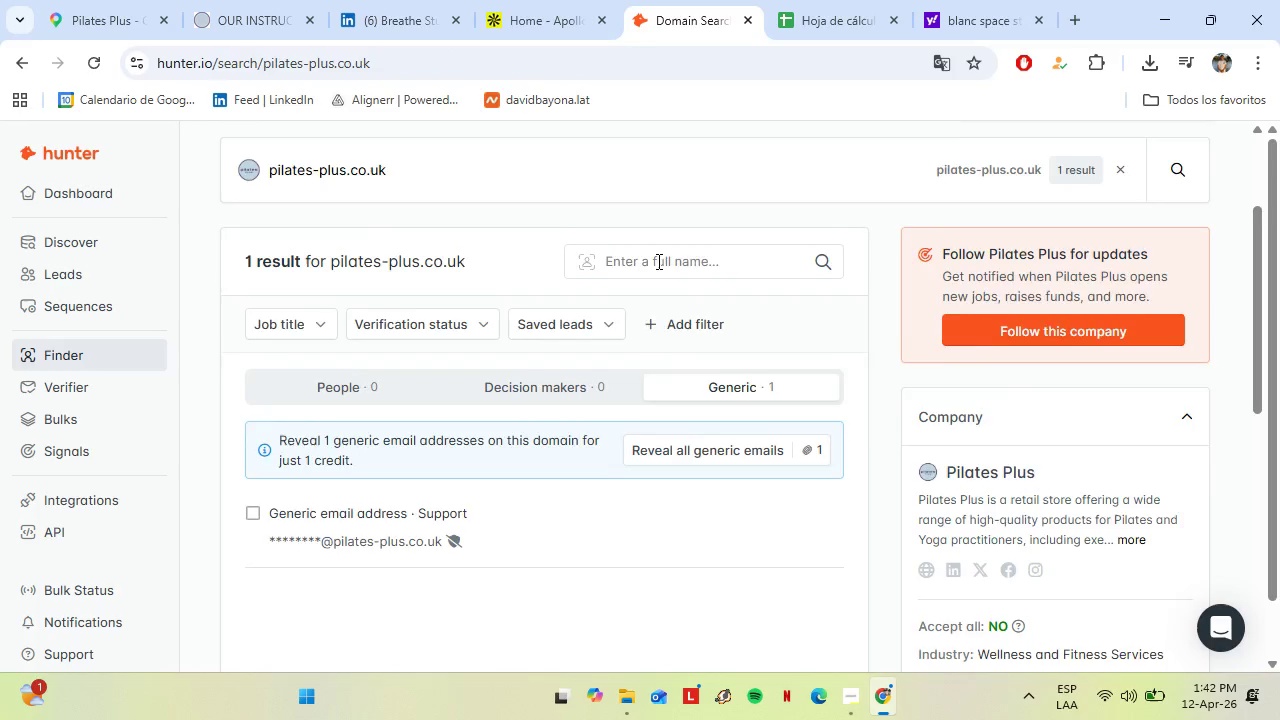 
scroll: coordinate [657, 261], scroll_direction: up, amount: 1.0
 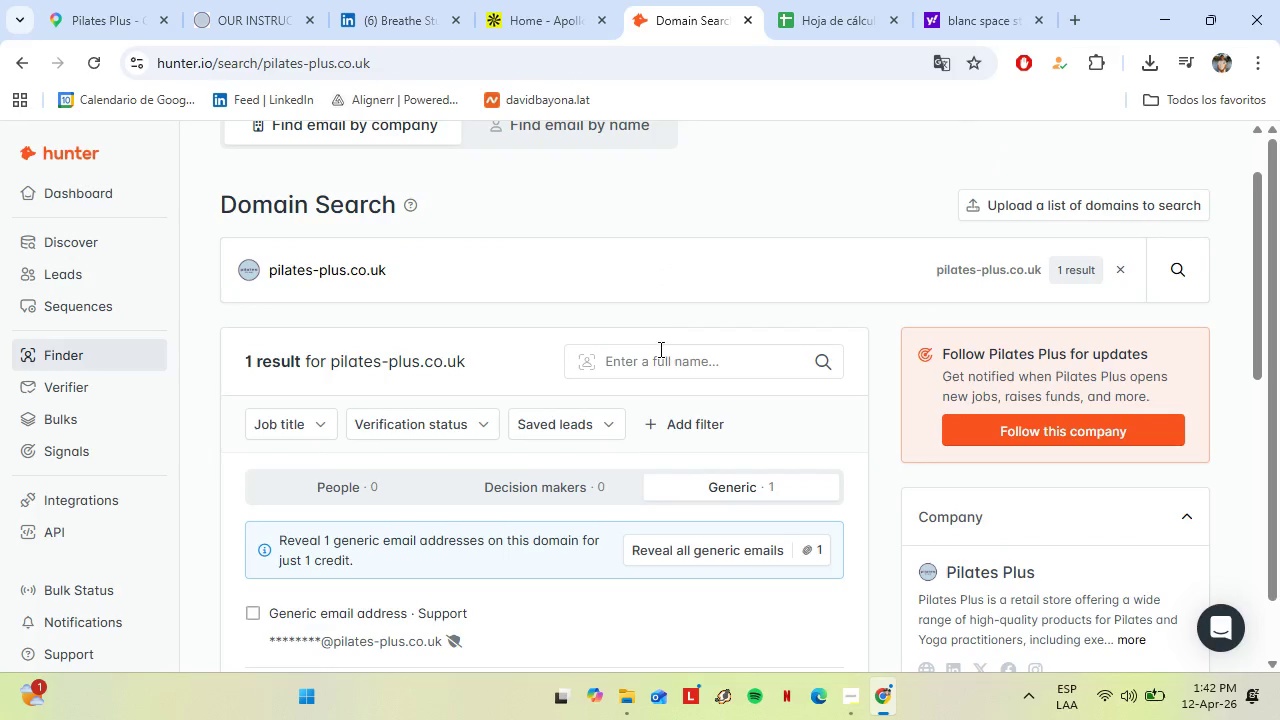 
double_click([659, 349])
 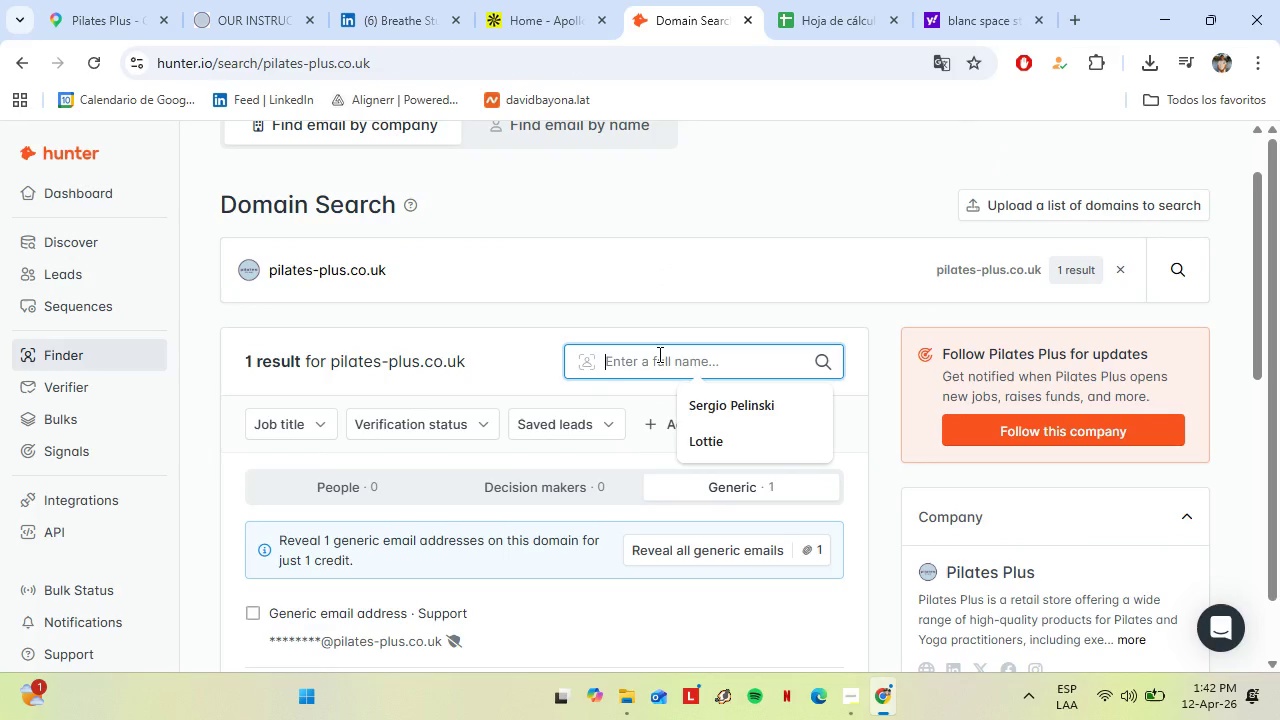 
key(Control+V)
 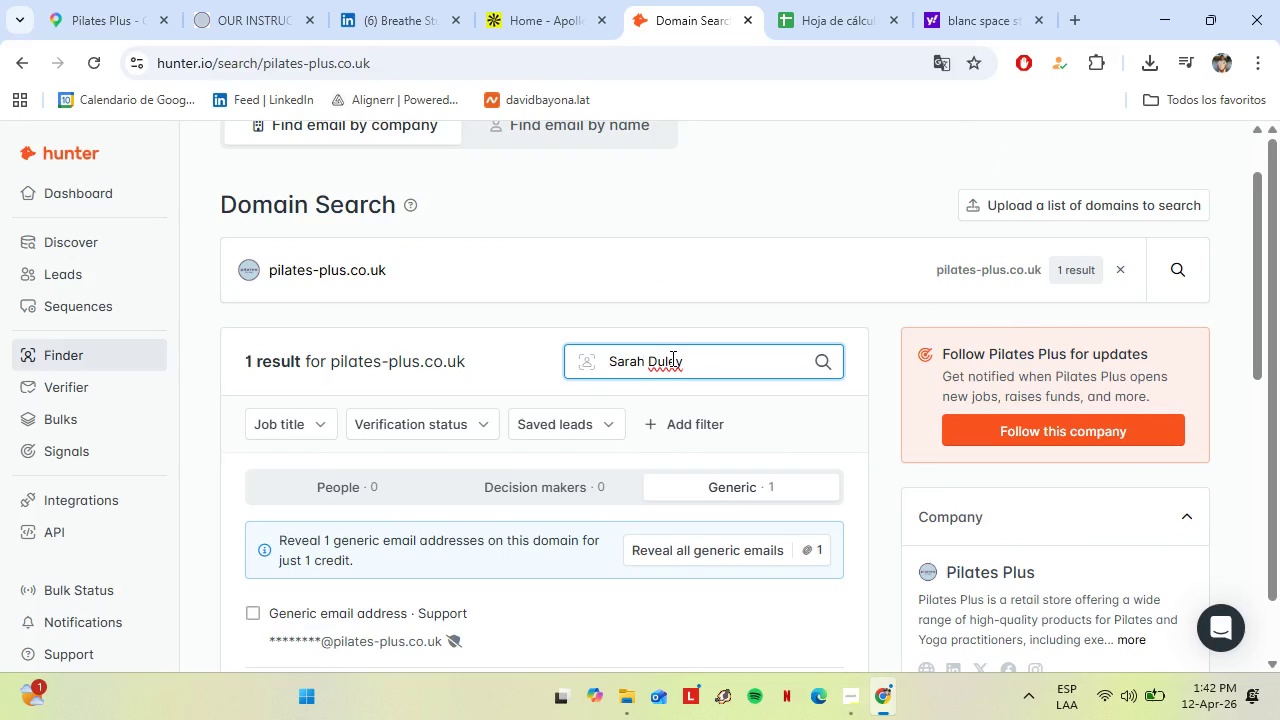 
key(Enter)
 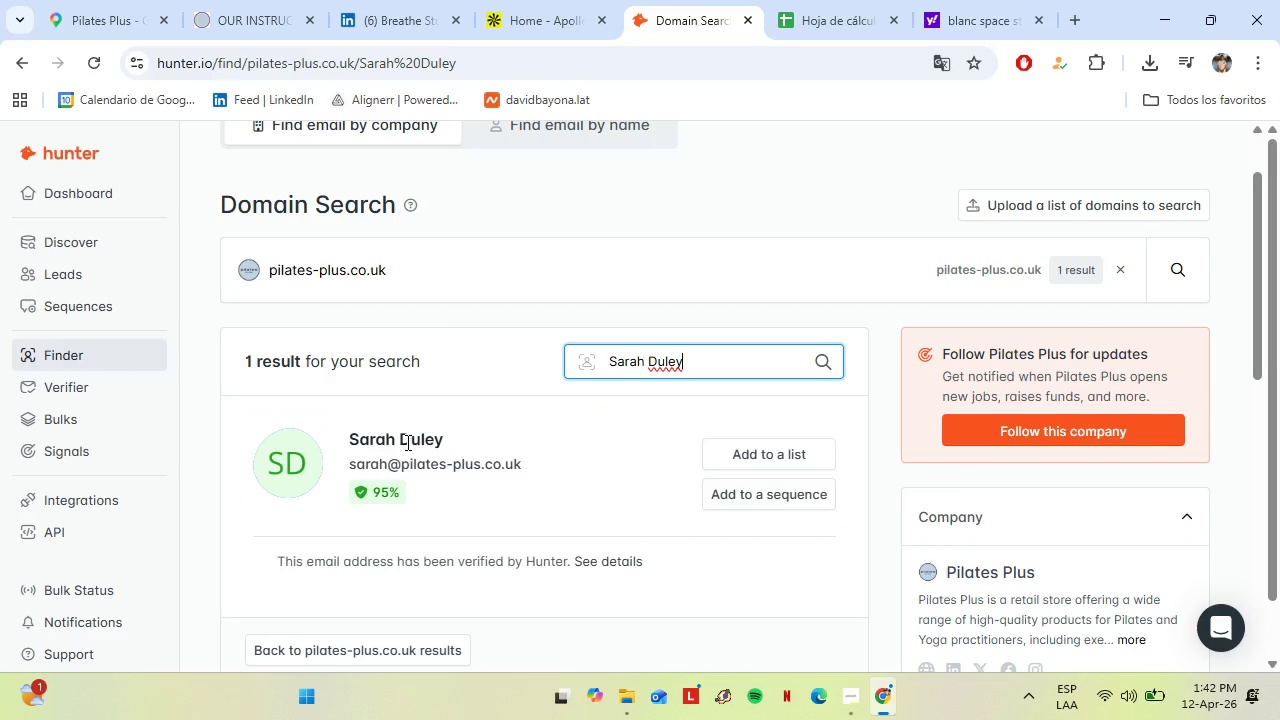 
left_click_drag(start_coordinate=[443, 448], to_coordinate=[346, 438])
 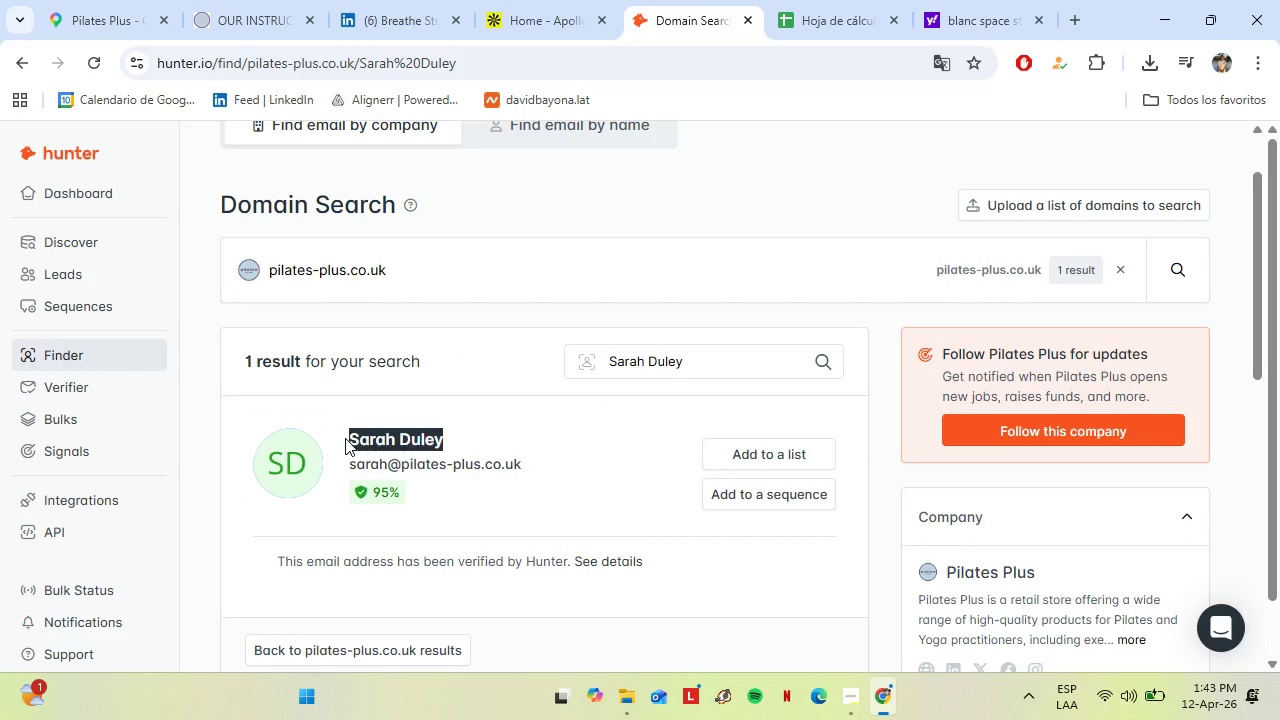 
key(Control+C)
 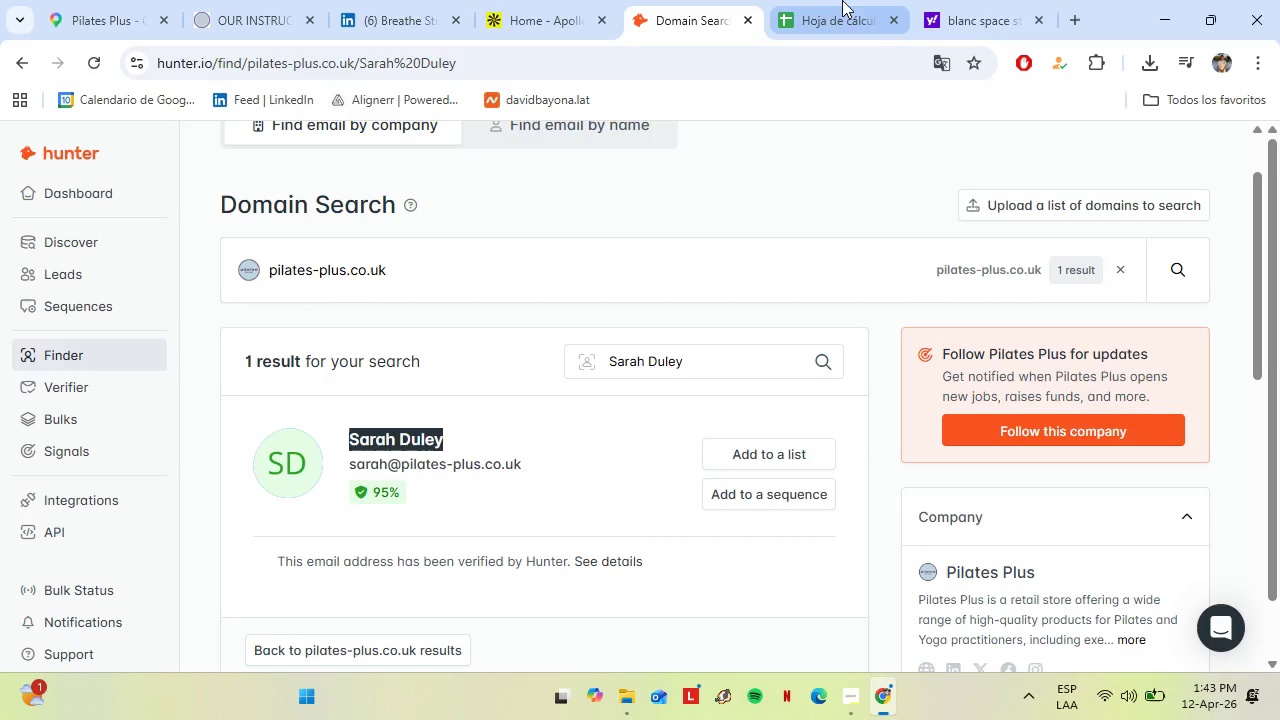 
left_click([842, 0])
 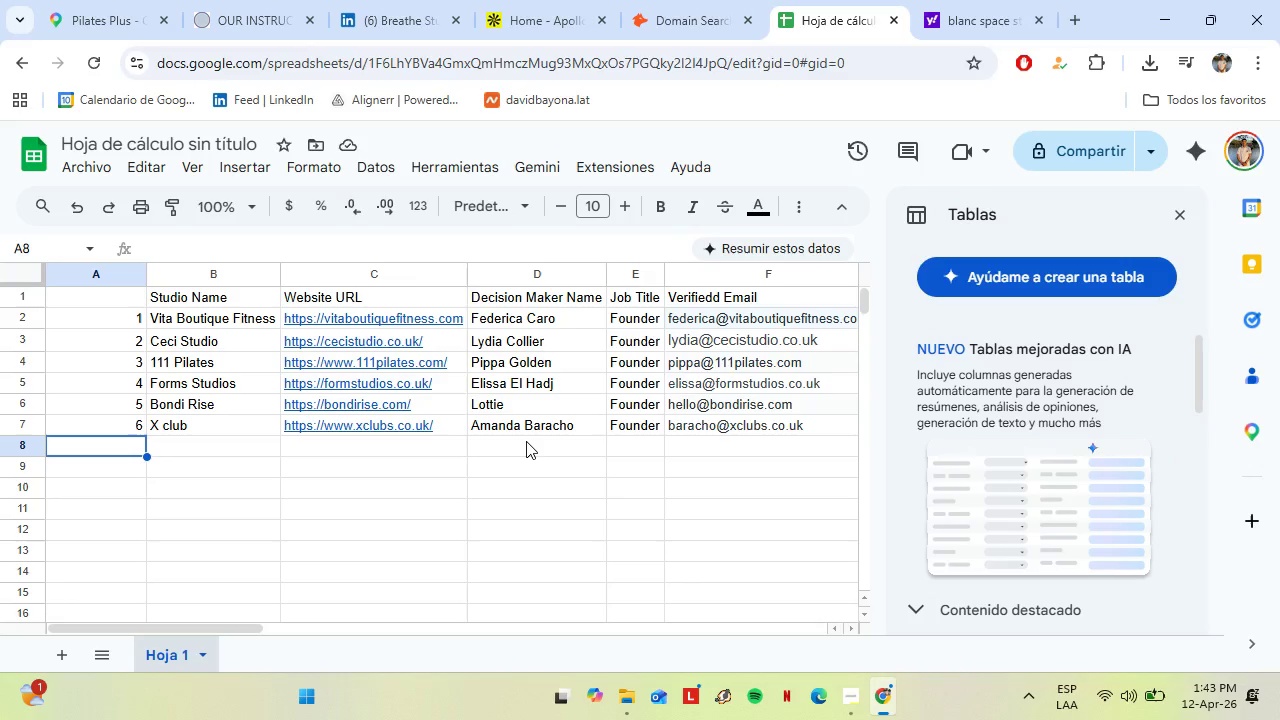 
left_click([526, 441])
 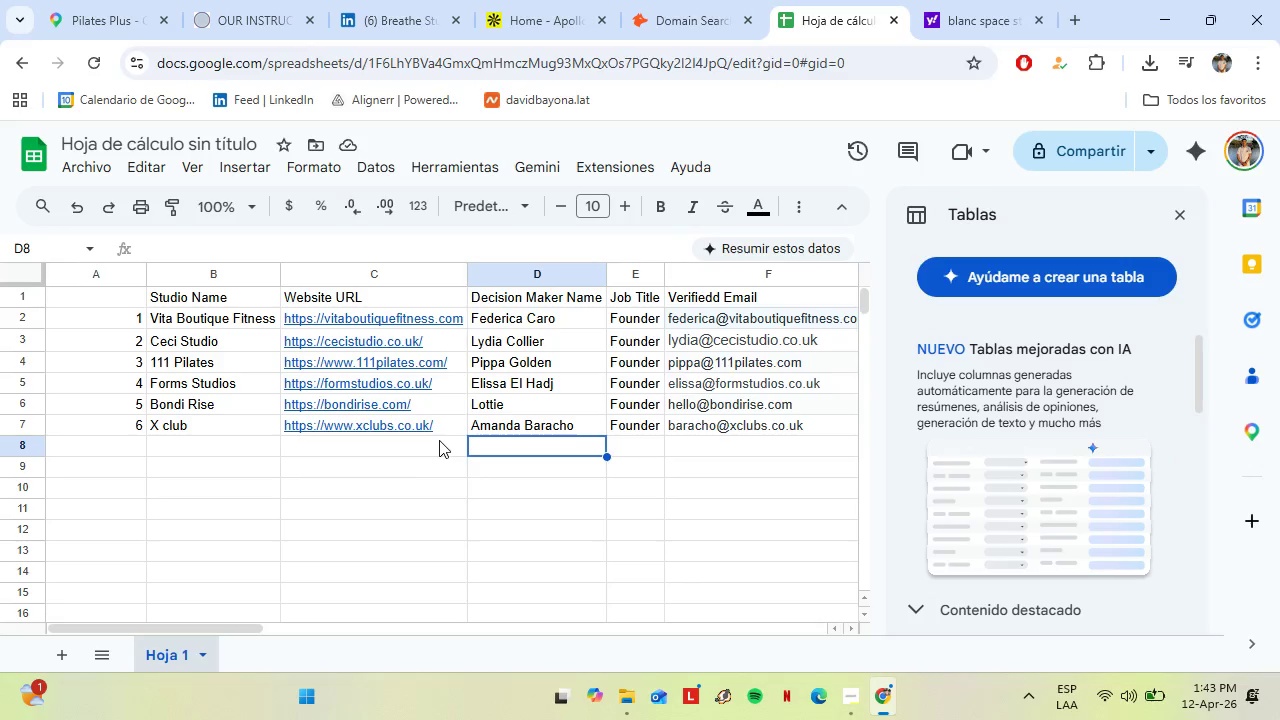 
key(Control+V)
 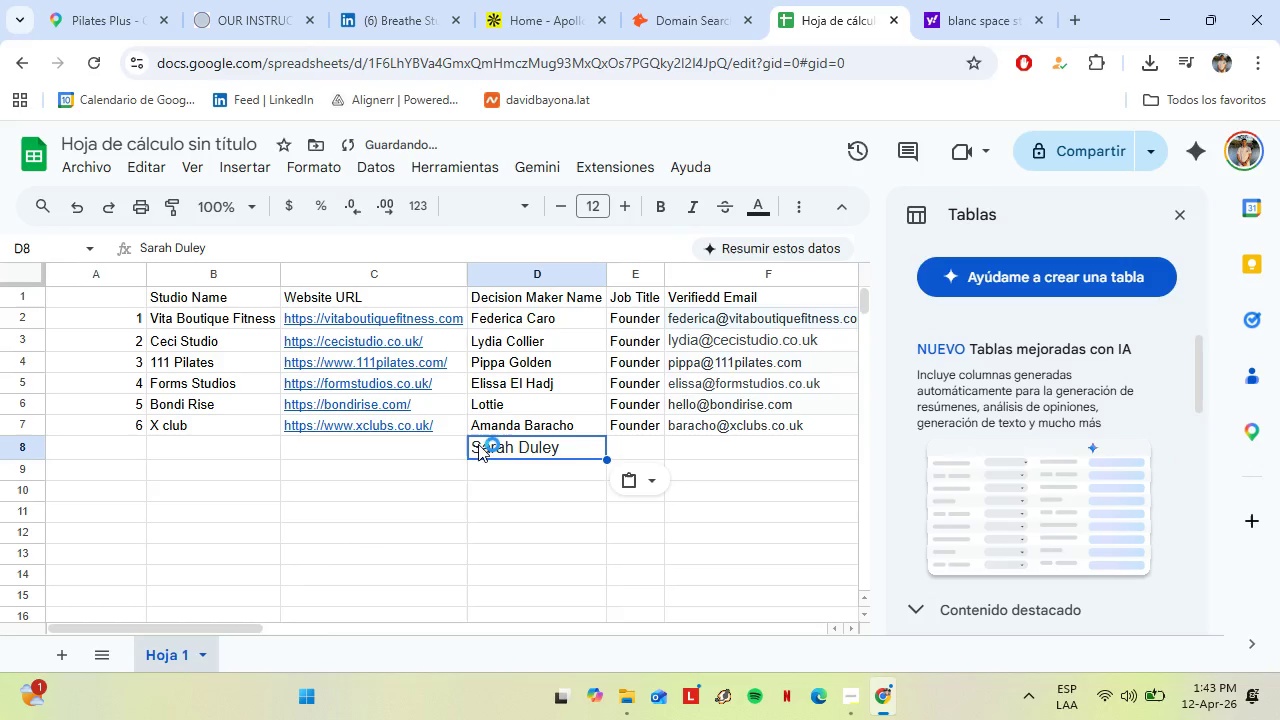 
hold_key(key=ControlLeft, duration=0.39)
 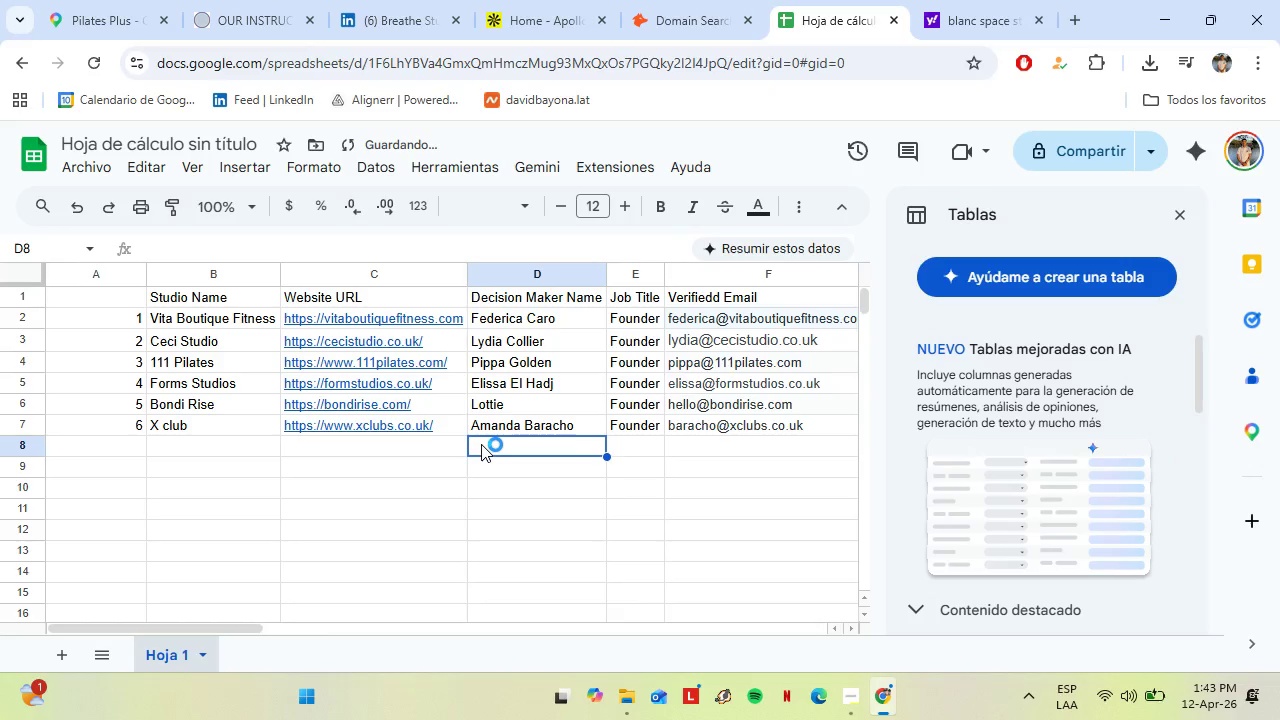 
key(Backspace)
 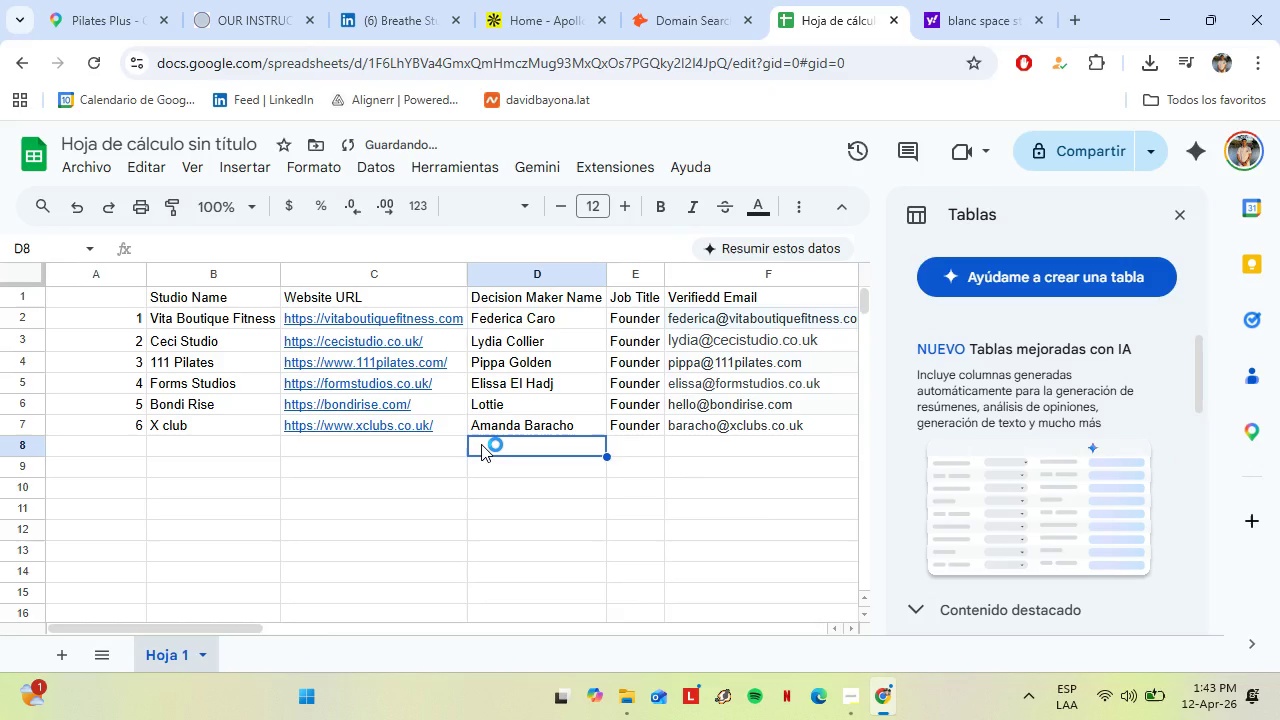 
right_click([481, 444])
 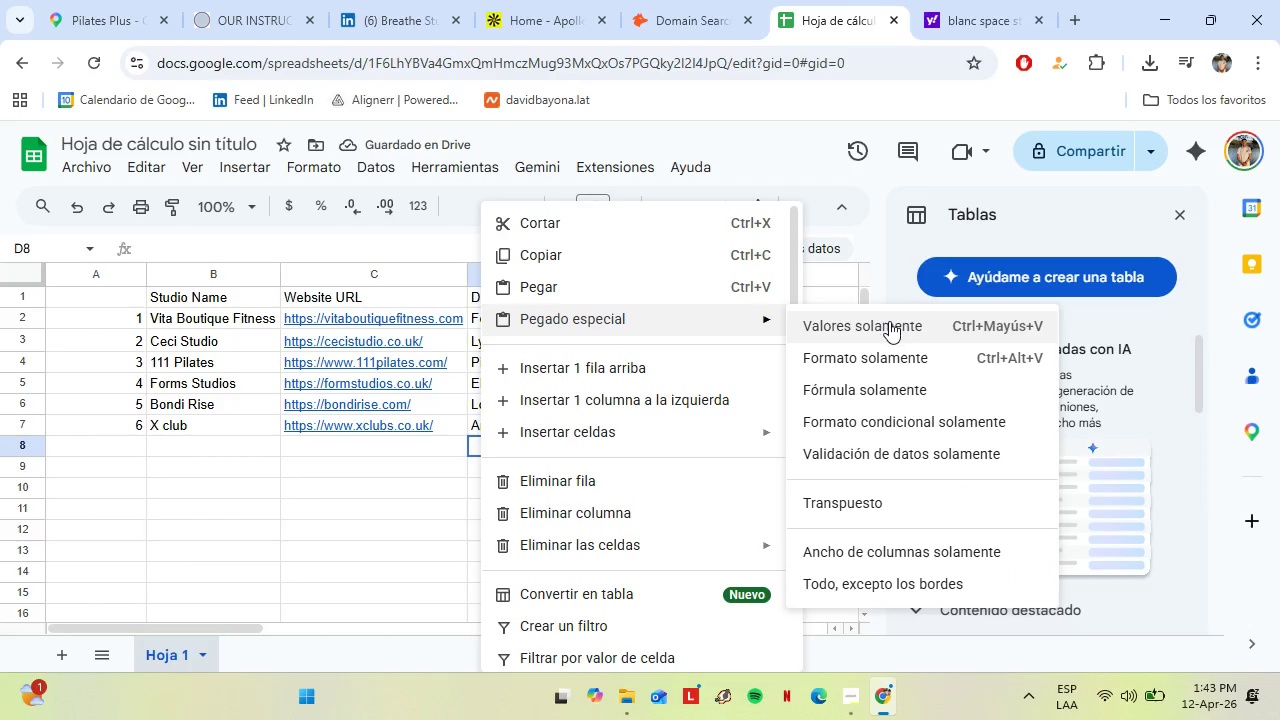 
left_click([889, 322])
 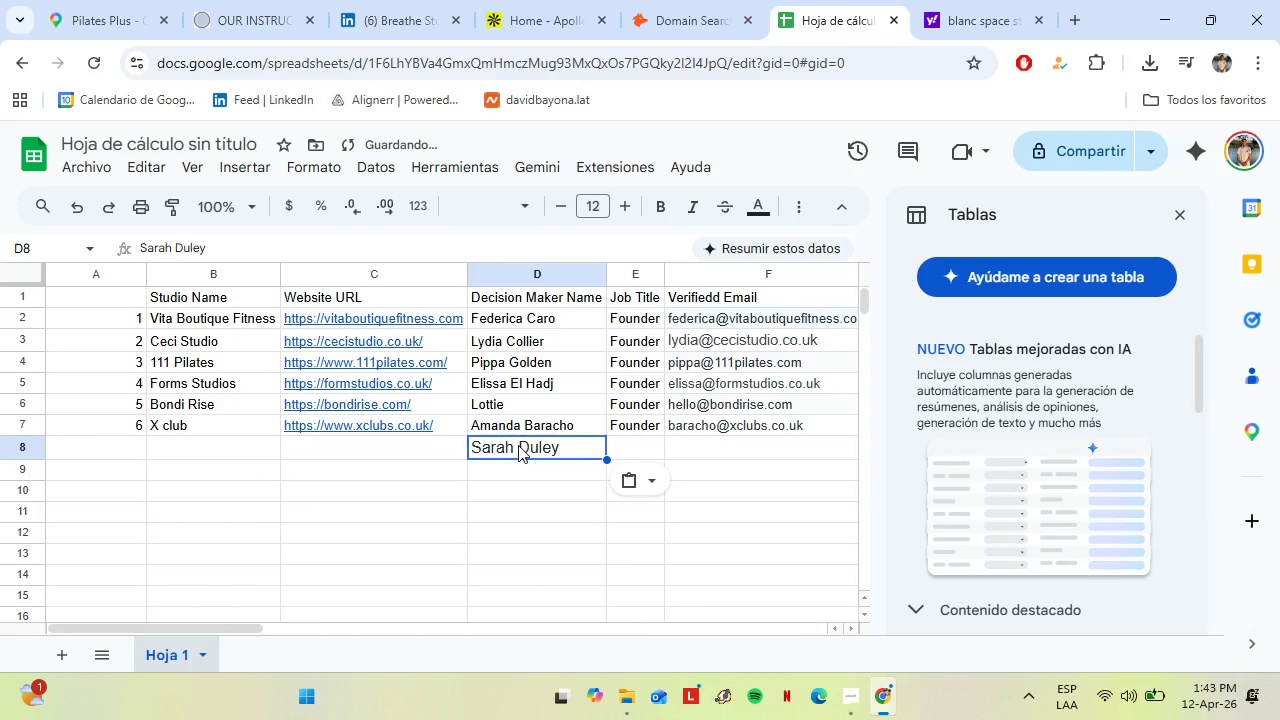 
key(Control+C)
 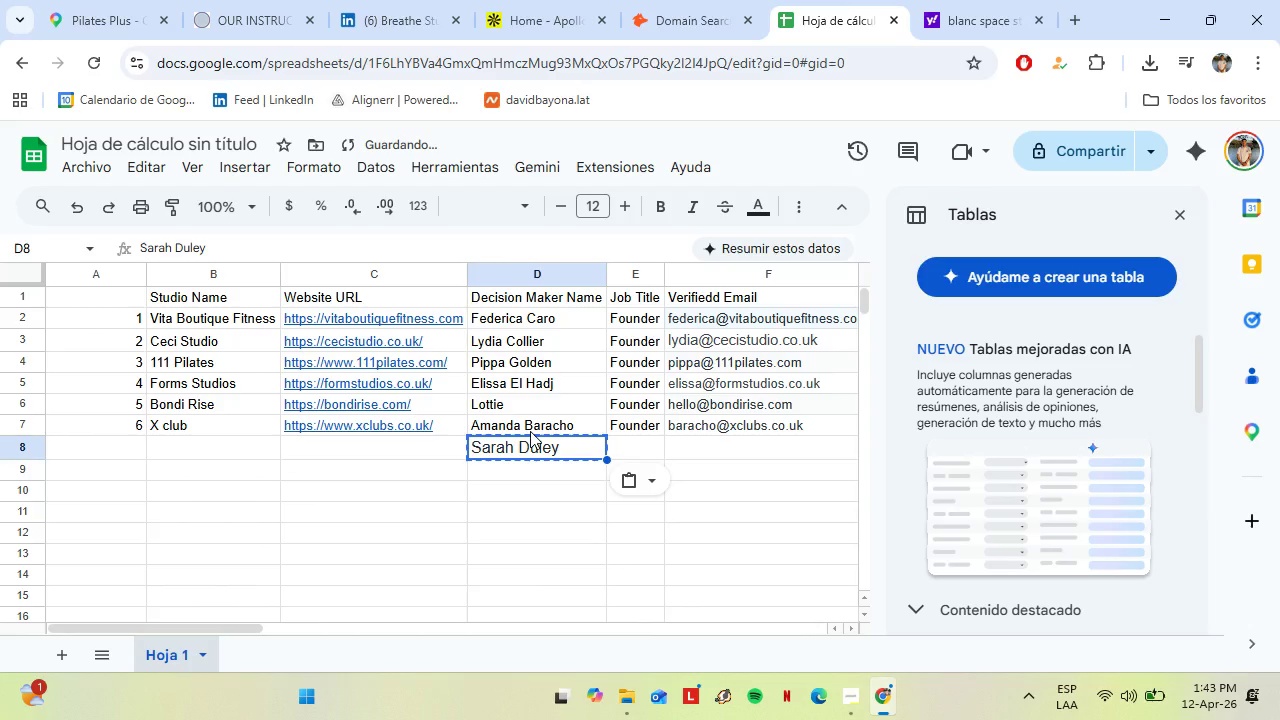 
left_click([530, 430])
 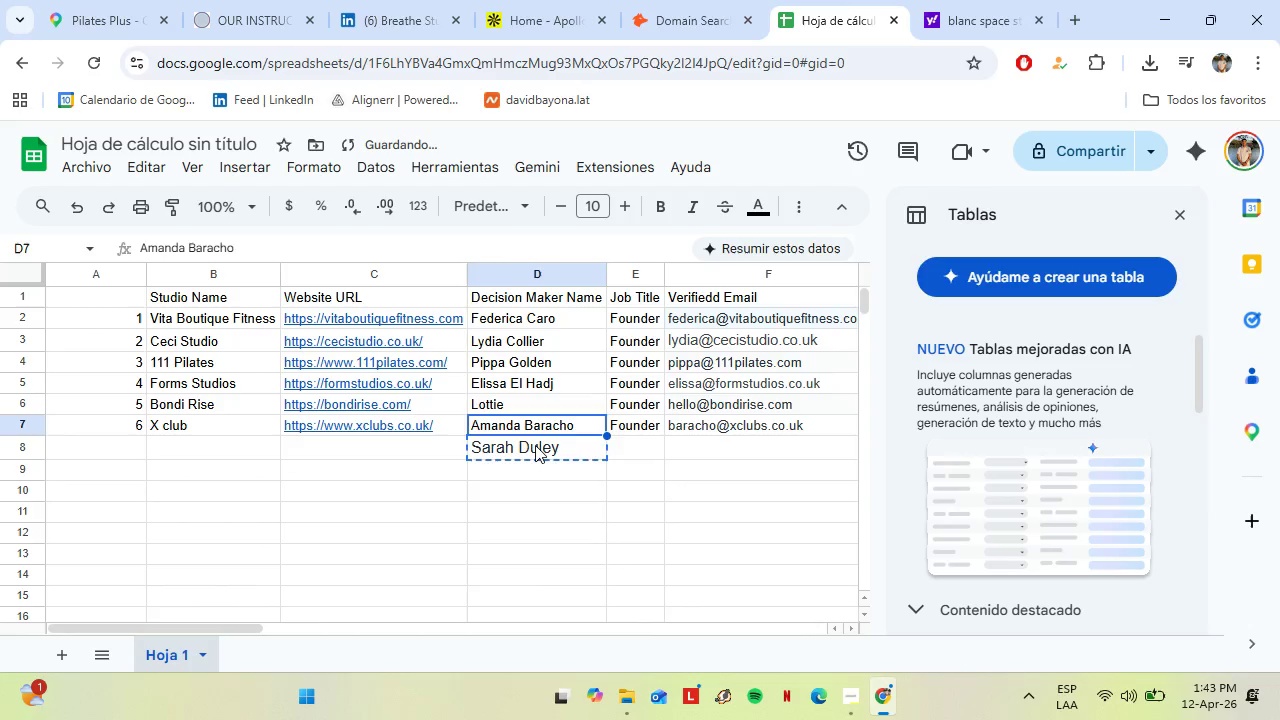 
left_click([535, 445])
 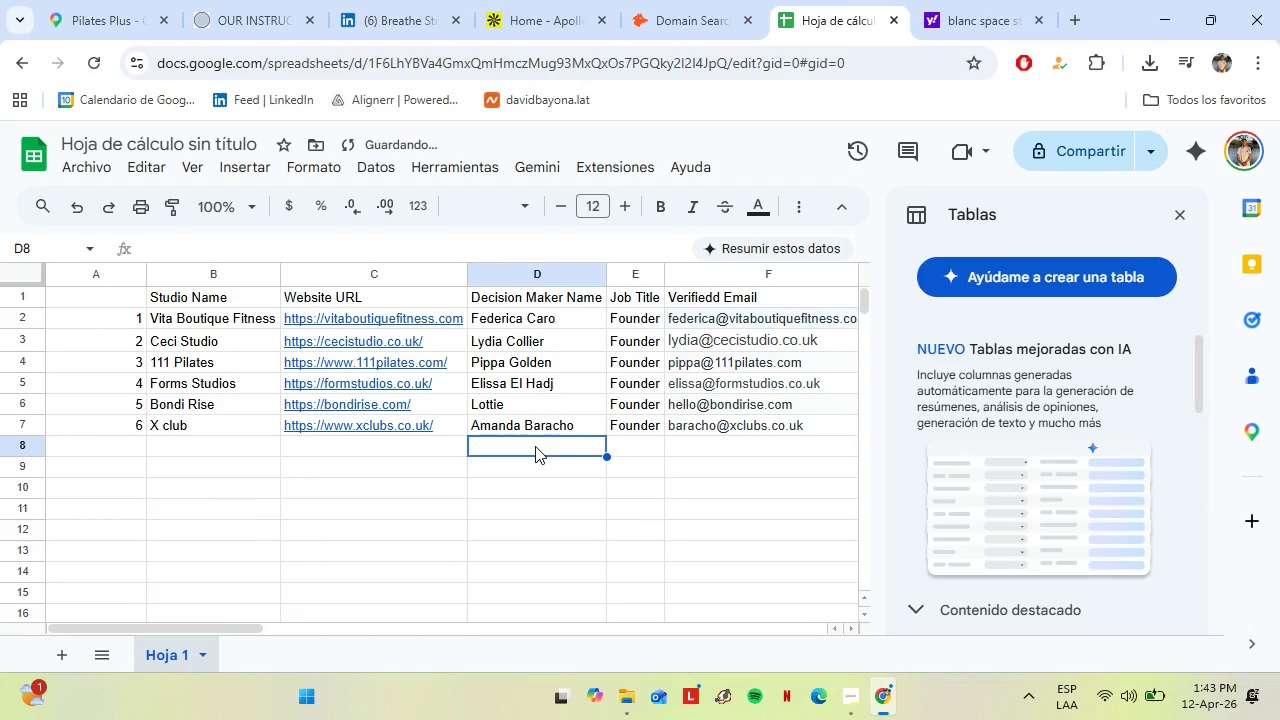 
key(Backspace)
type(Saraha)
key(Backspace)
key(Backspace)
key(Backspace)
key(Backspace)
key(Backspace)
key(Backspace)
 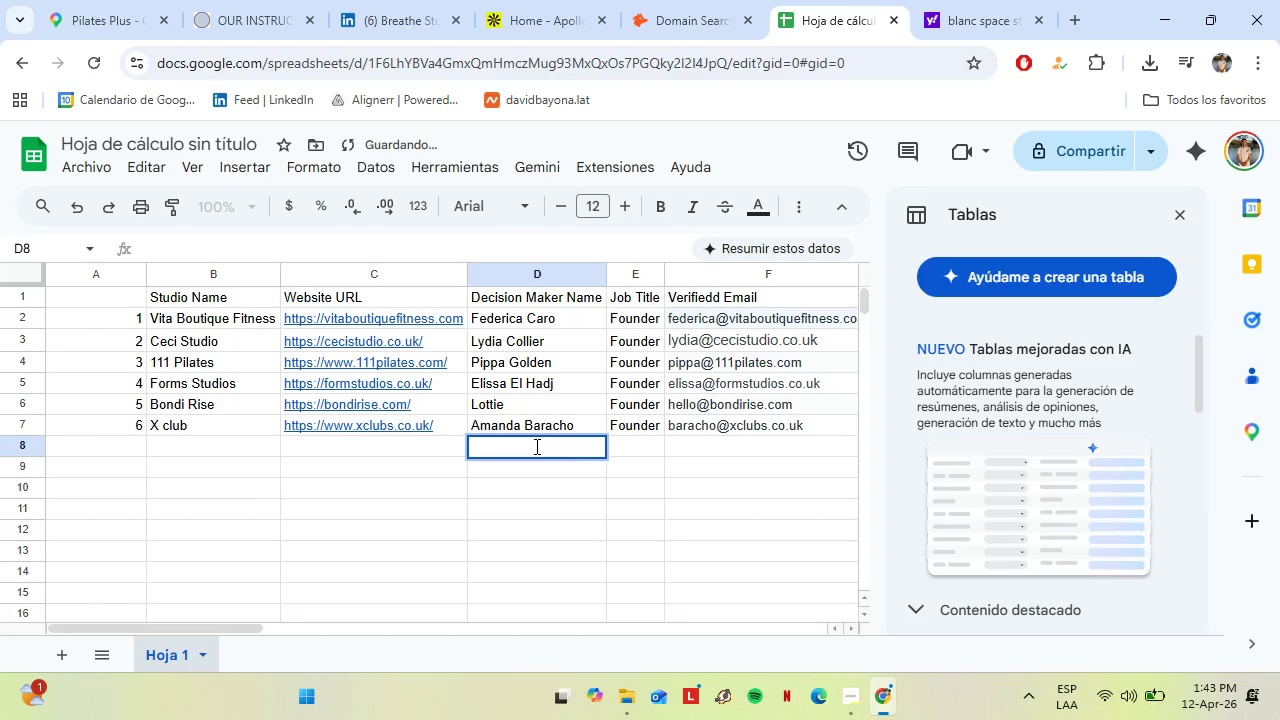 
left_click([526, 423])
 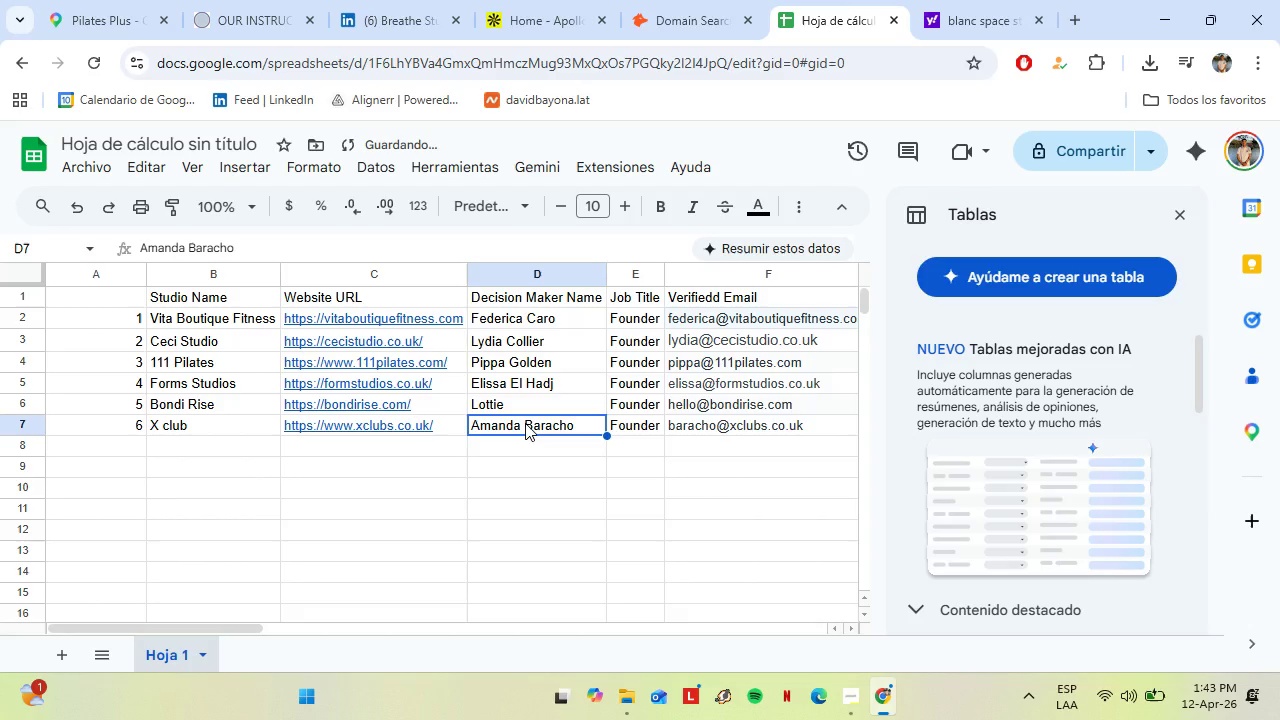 
key(Control+C)
 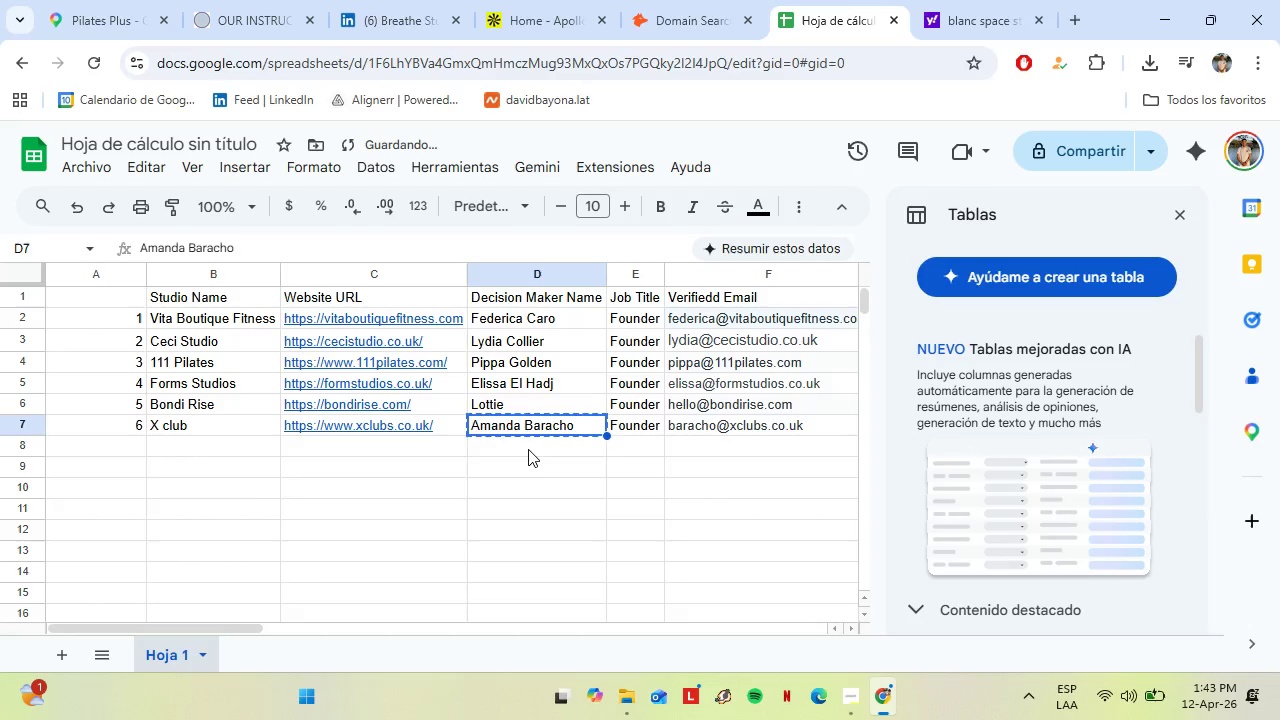 
left_click([528, 449])
 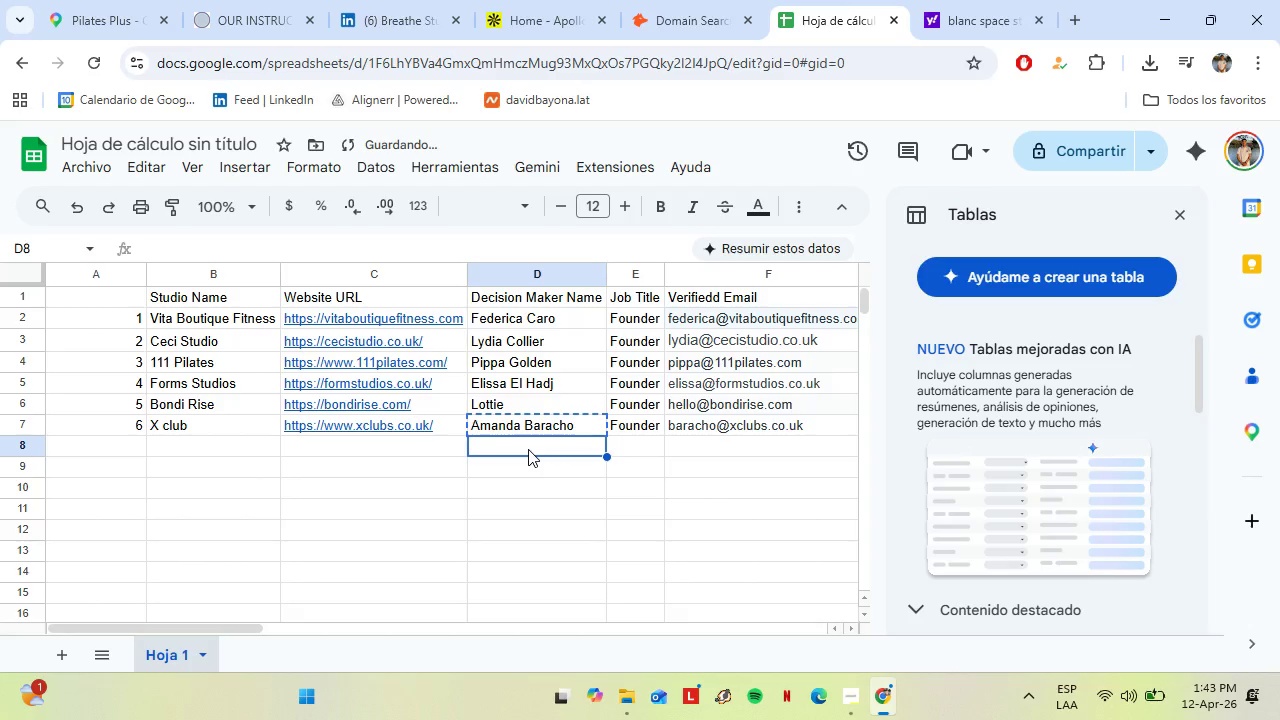 
hold_key(key=ControlLeft, duration=0.53)
 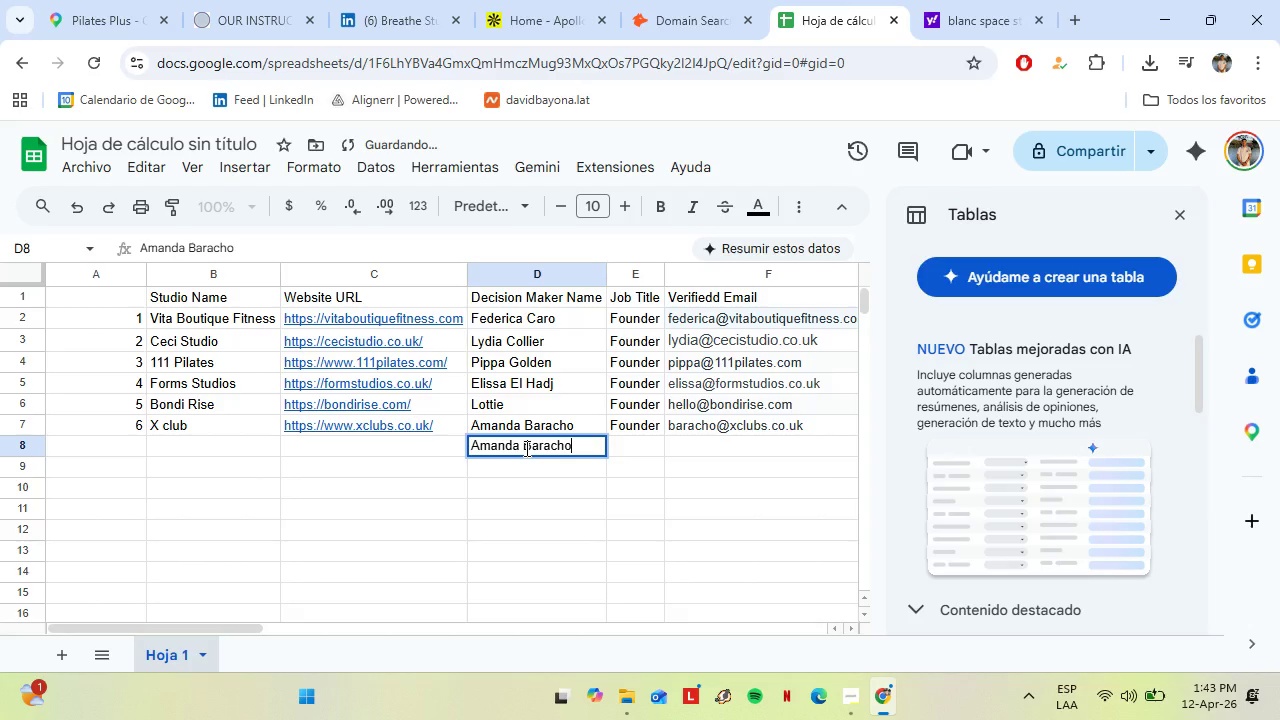 
key(V)
 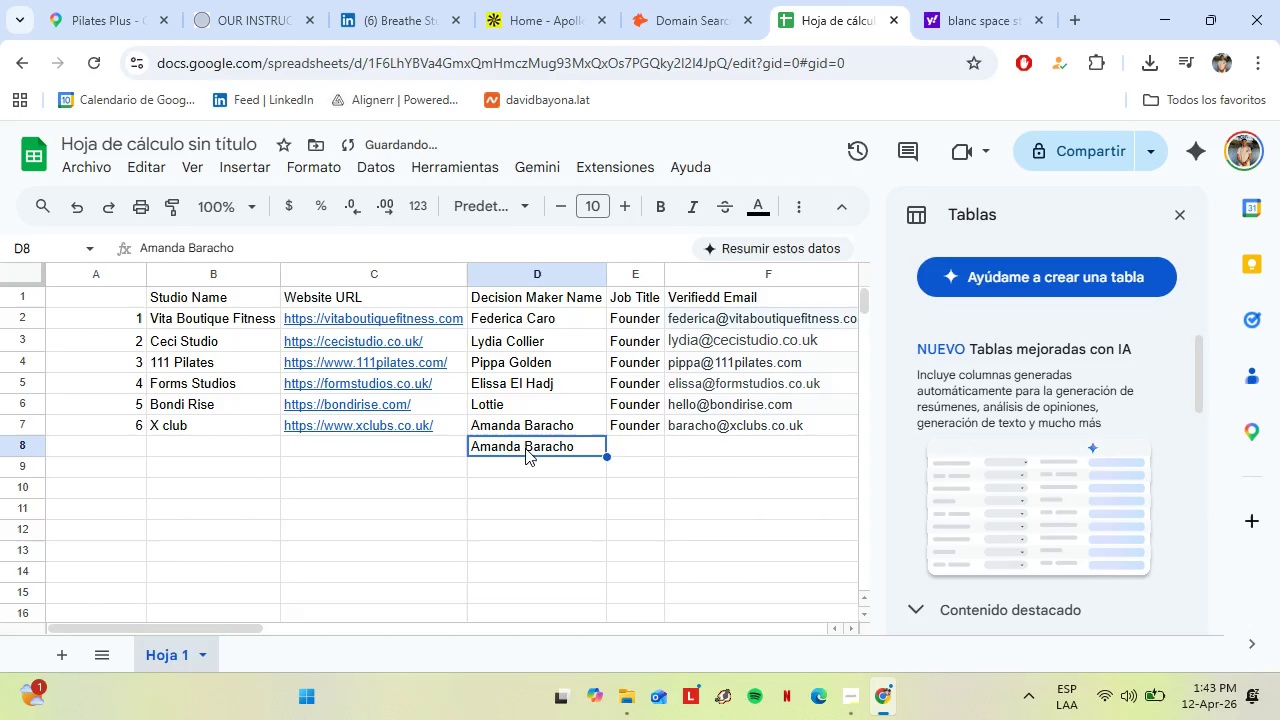 
double_click([525, 448])
 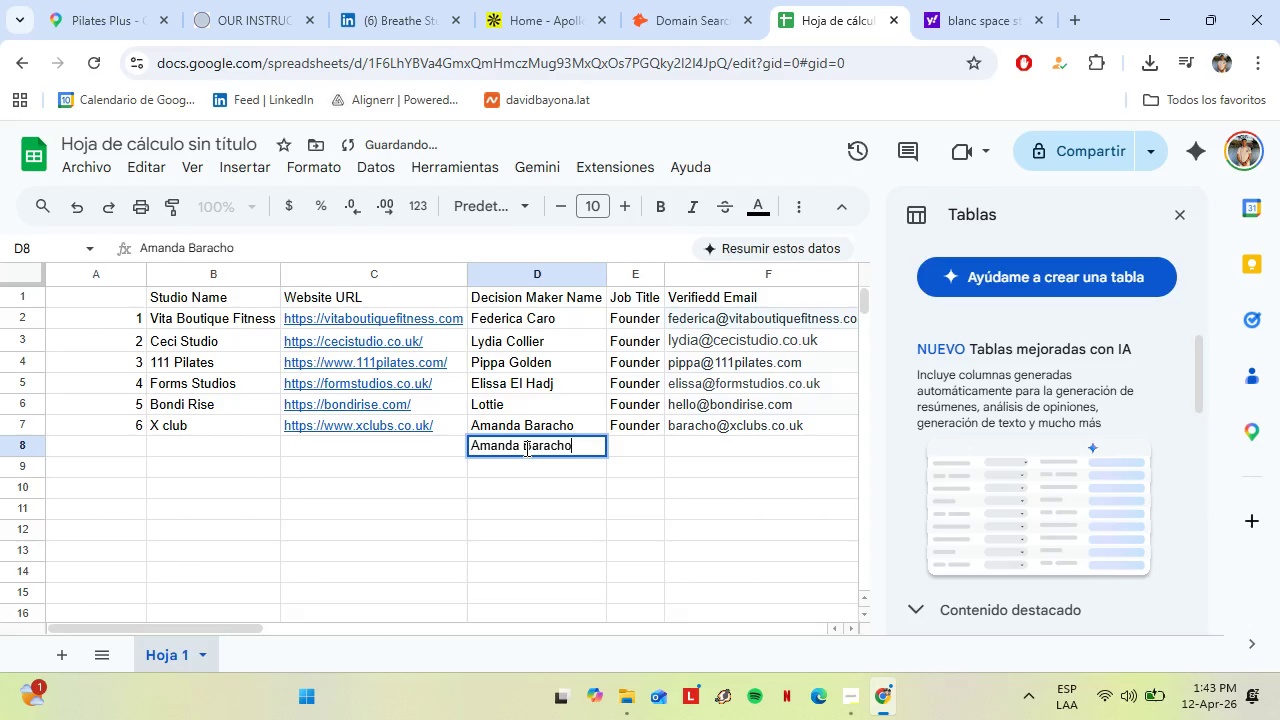 
double_click([525, 448])
 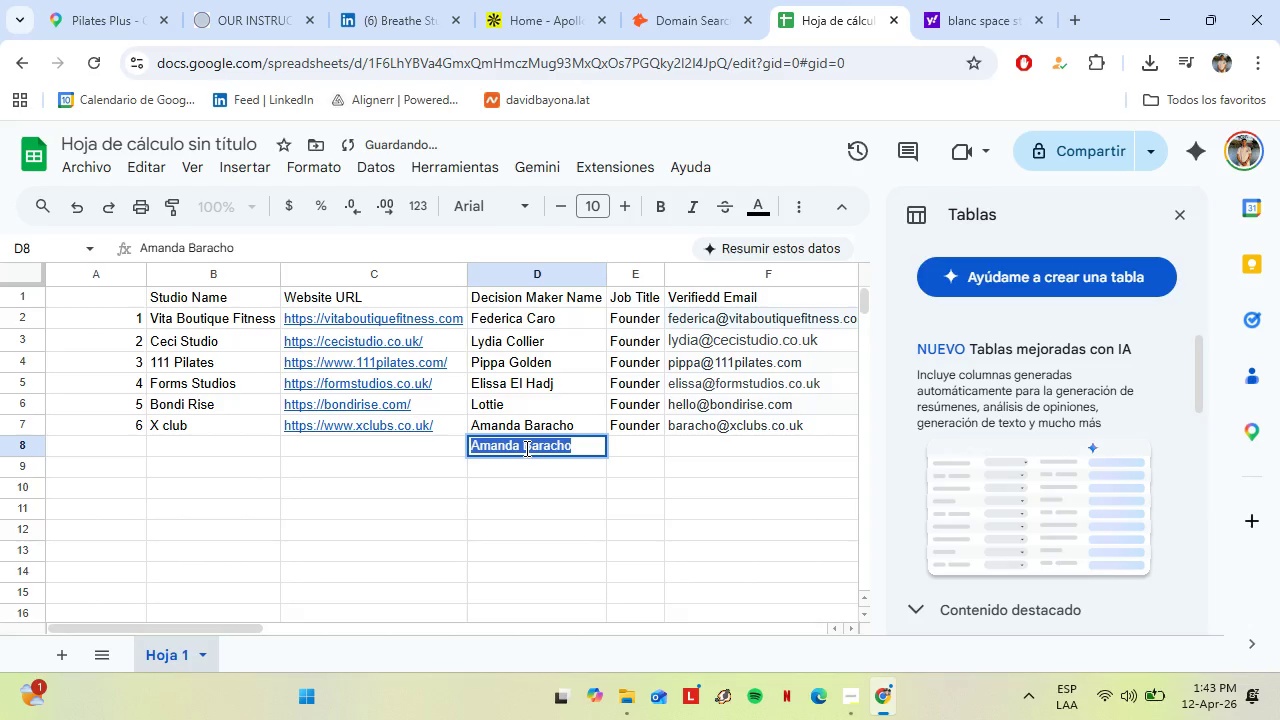 
triple_click([525, 448])
 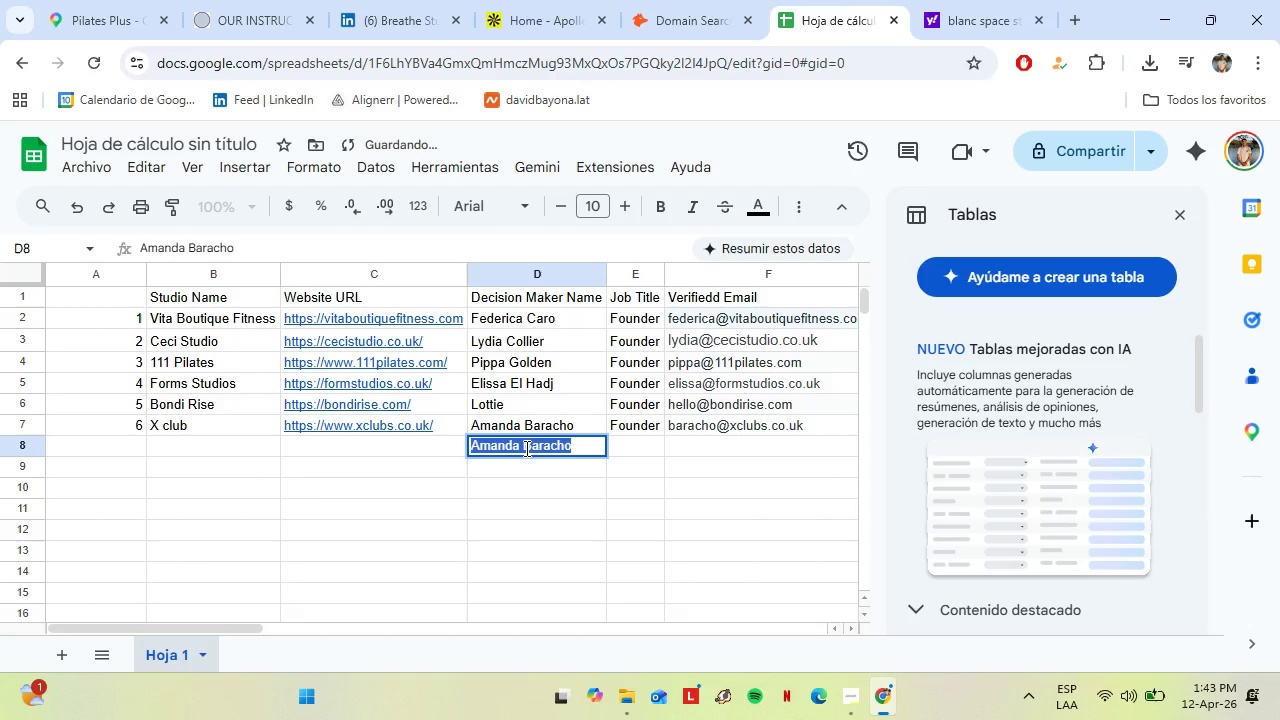 
type(Sarah Duley)
 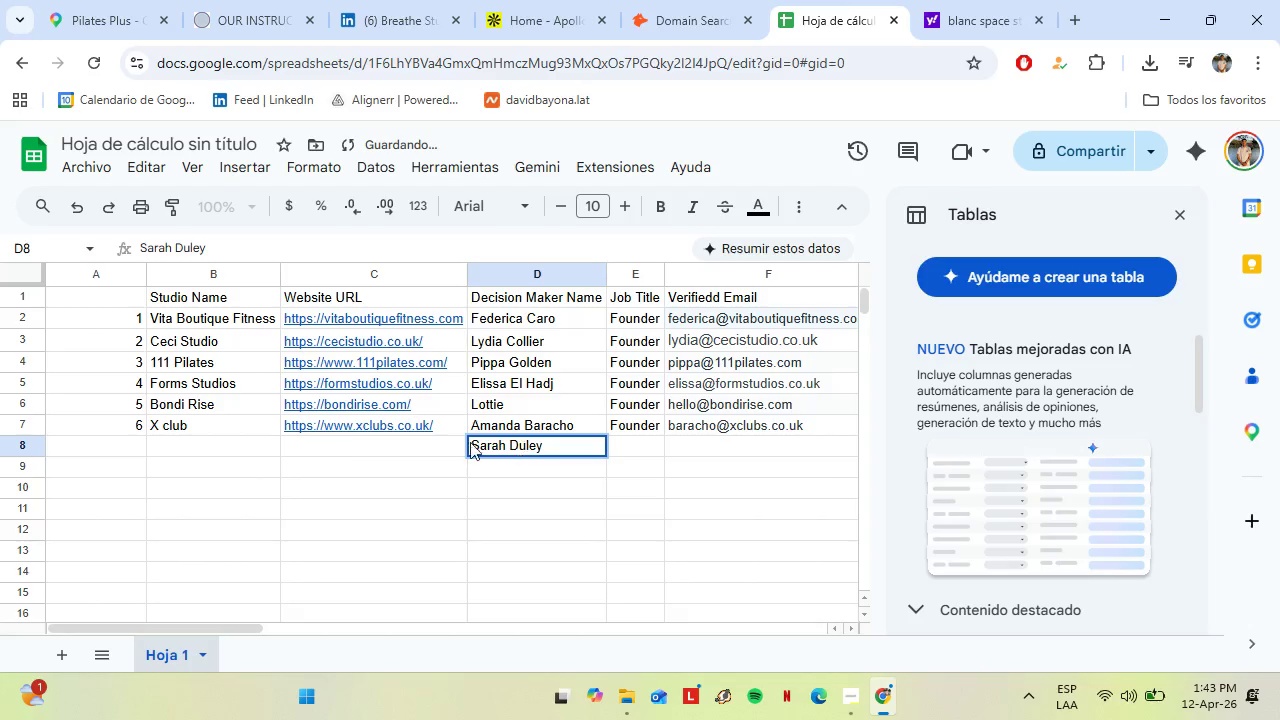 
left_click([235, 445])
 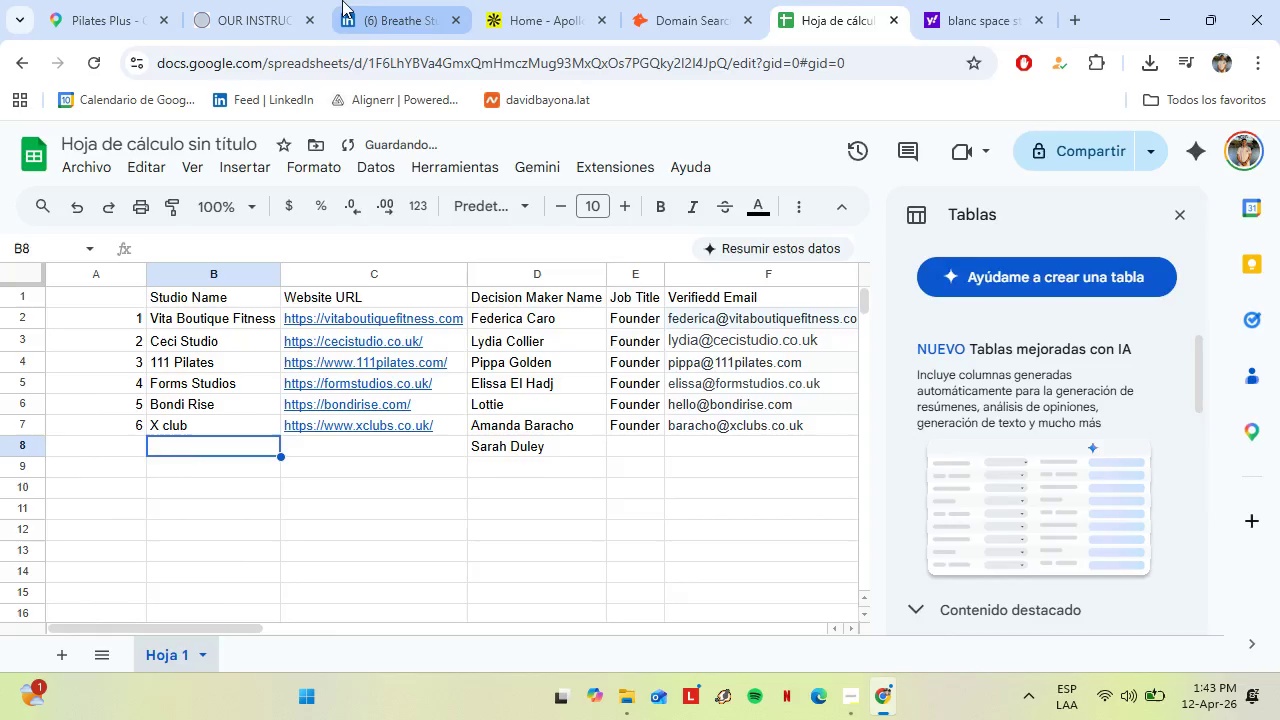 
left_click([229, 0])
 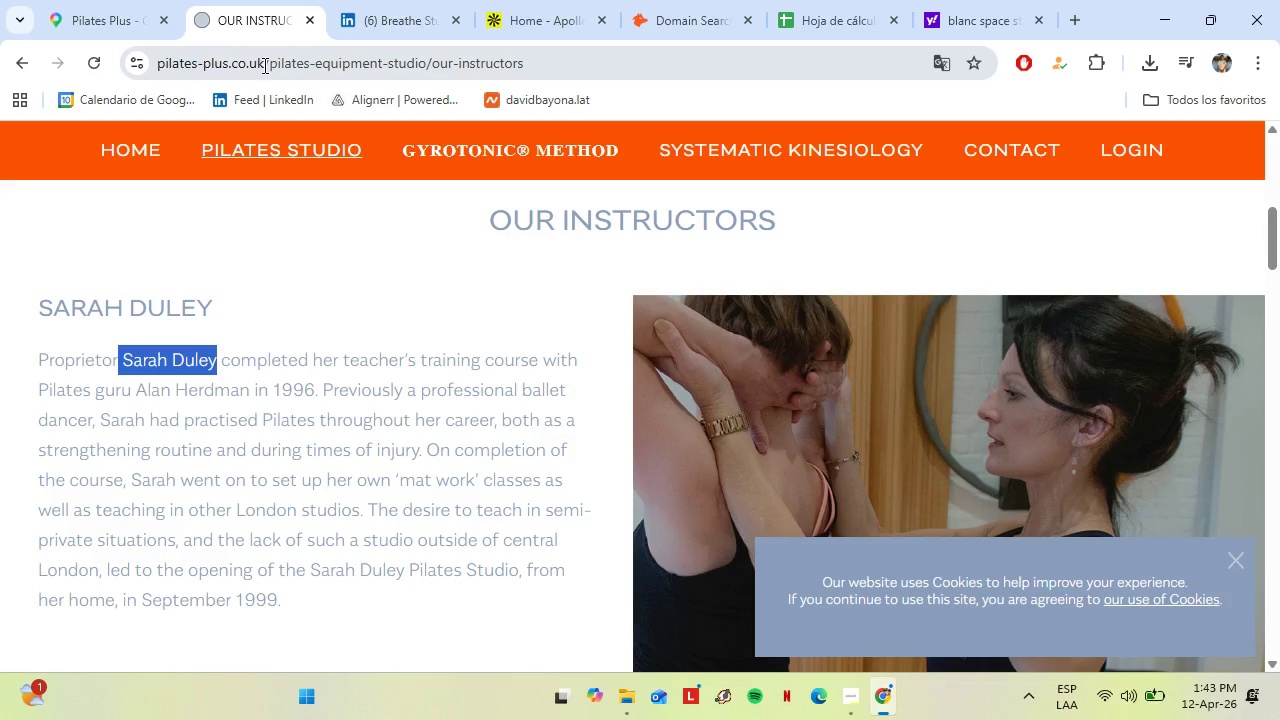 
left_click_drag(start_coordinate=[263, 64], to_coordinate=[149, 55])
 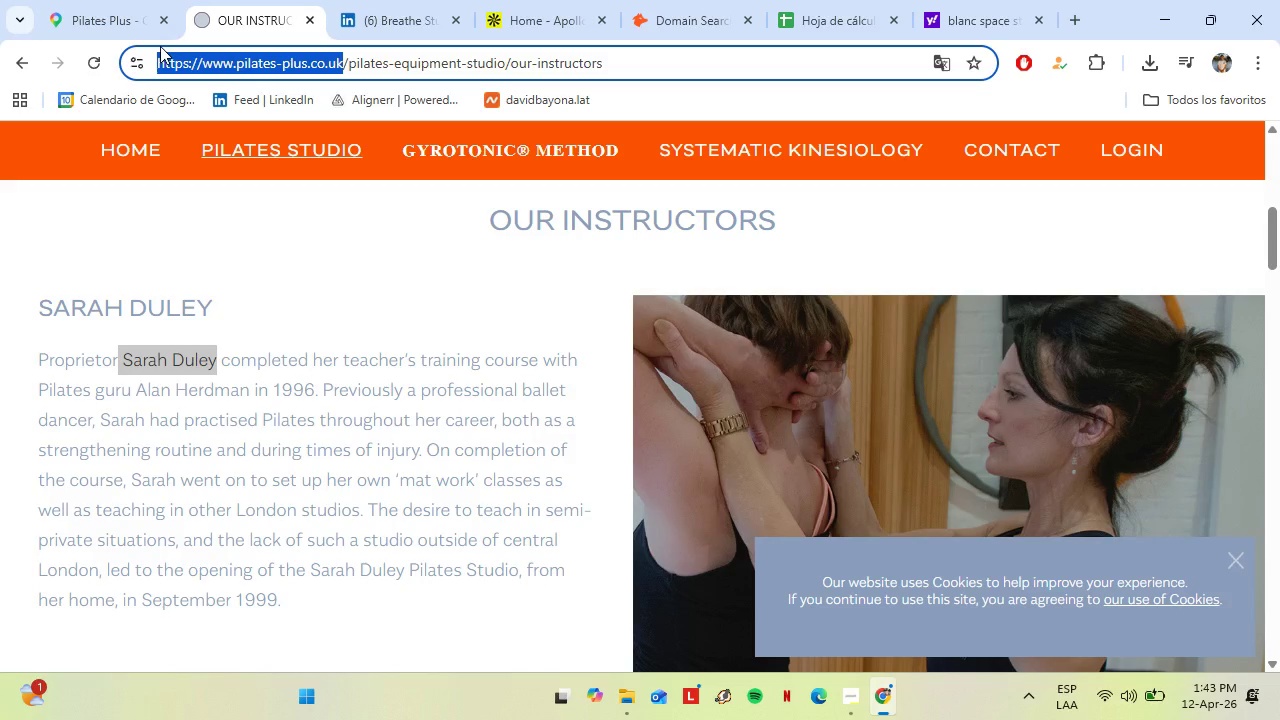 
key(Control+C)
 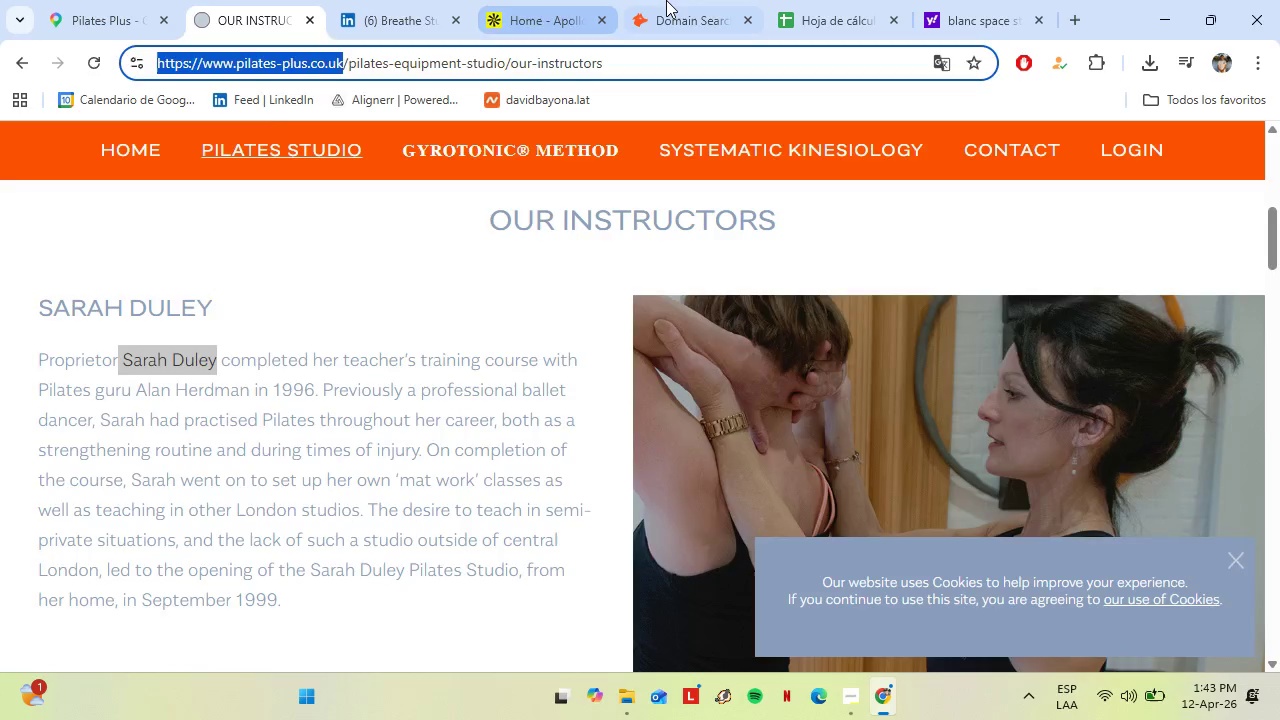 
left_click([666, 0])
 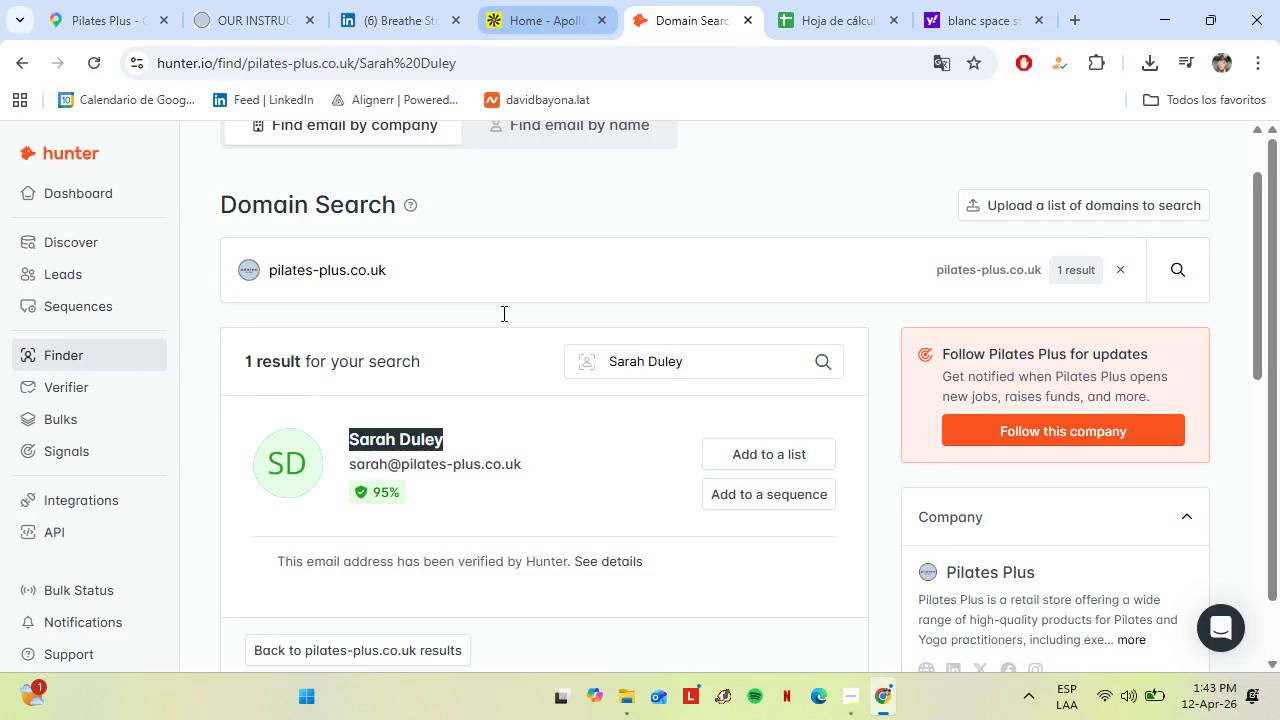 
left_click([521, 32])
 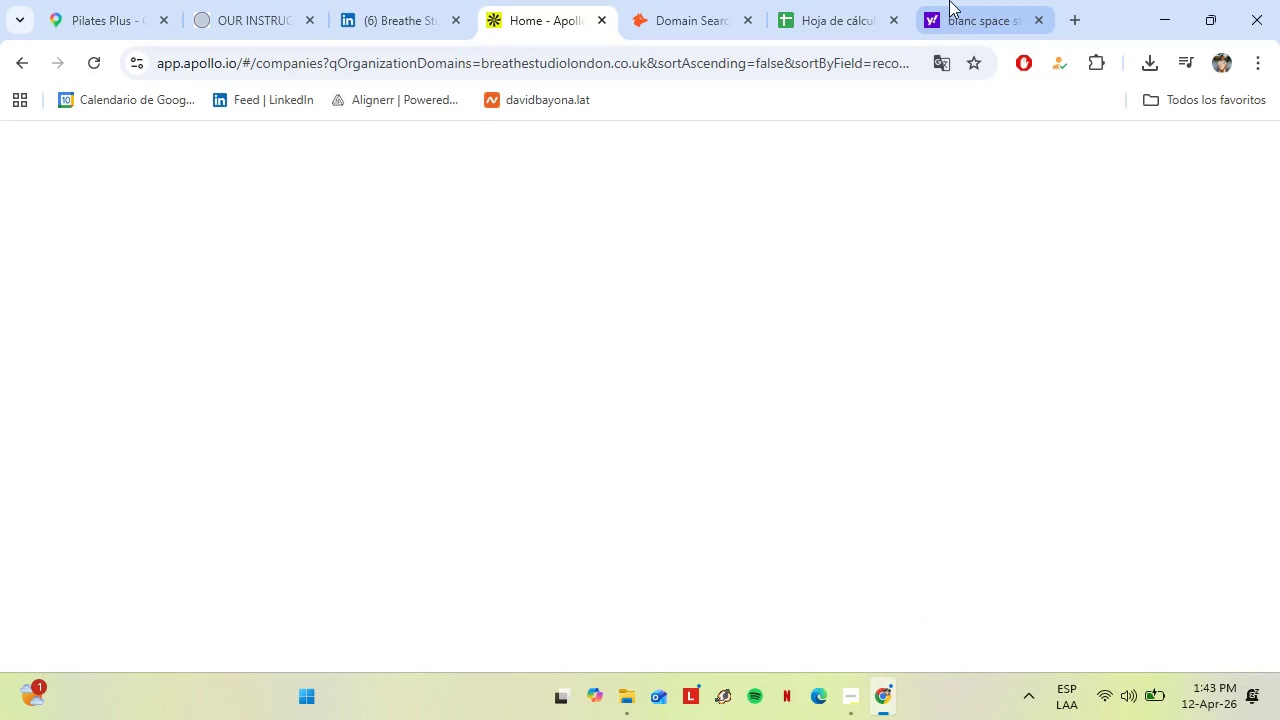 
left_click([860, 0])
 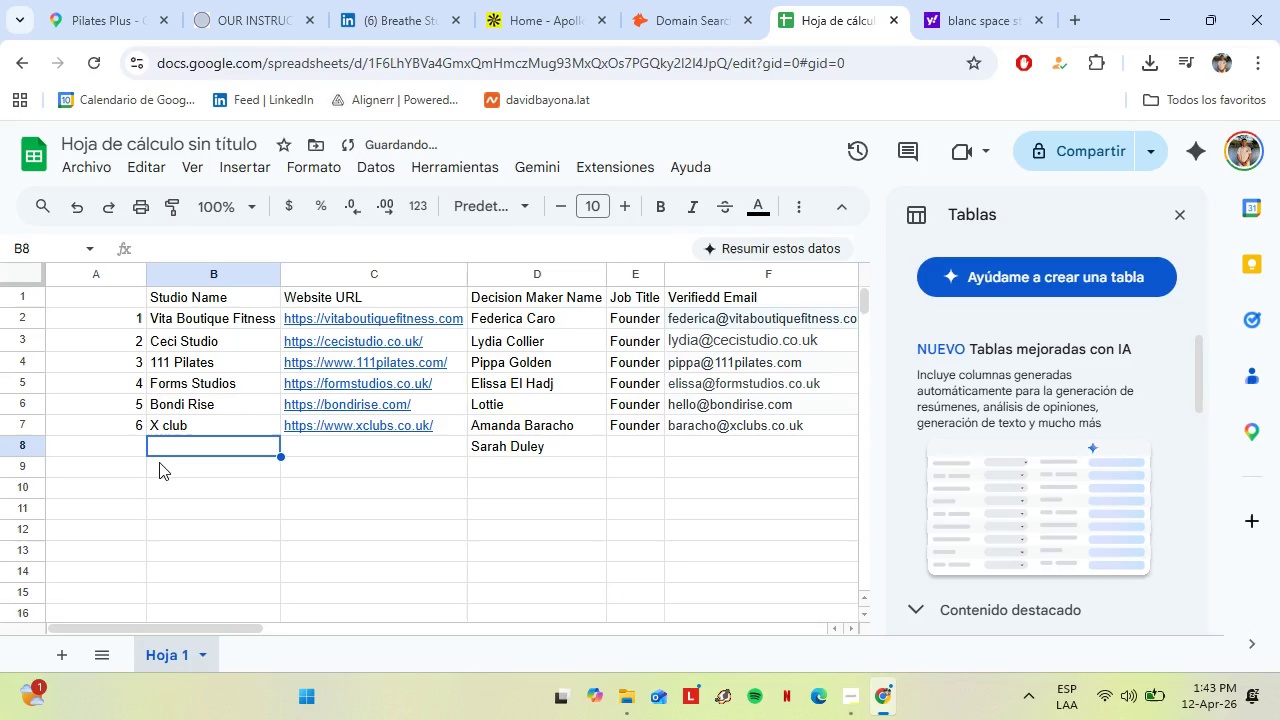 
key(Control+V)
 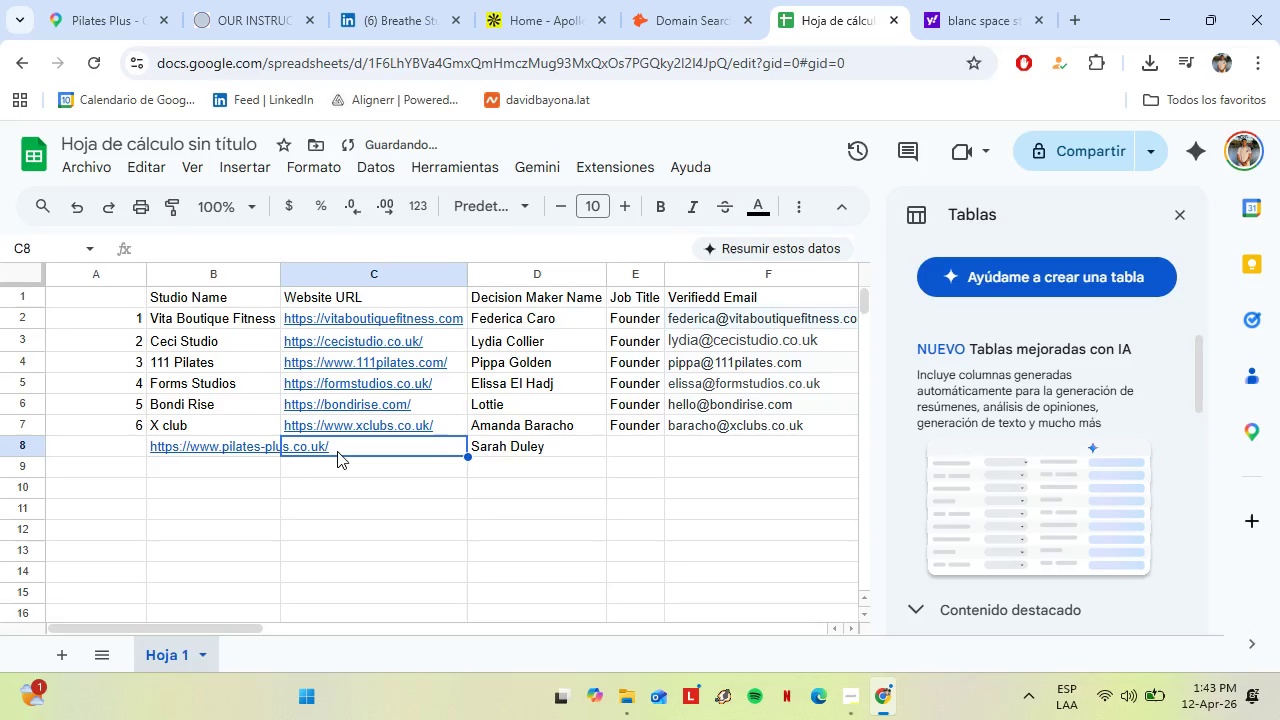 
key(Control+V)
 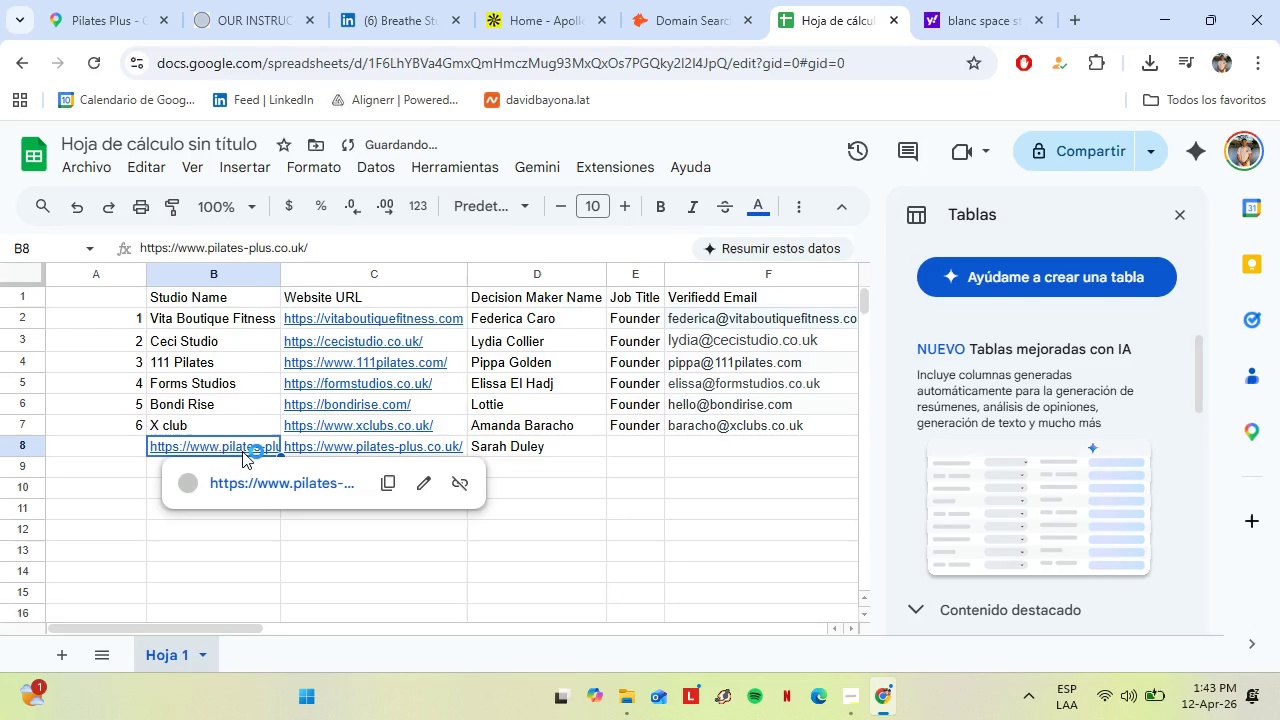 
double_click([242, 451])
 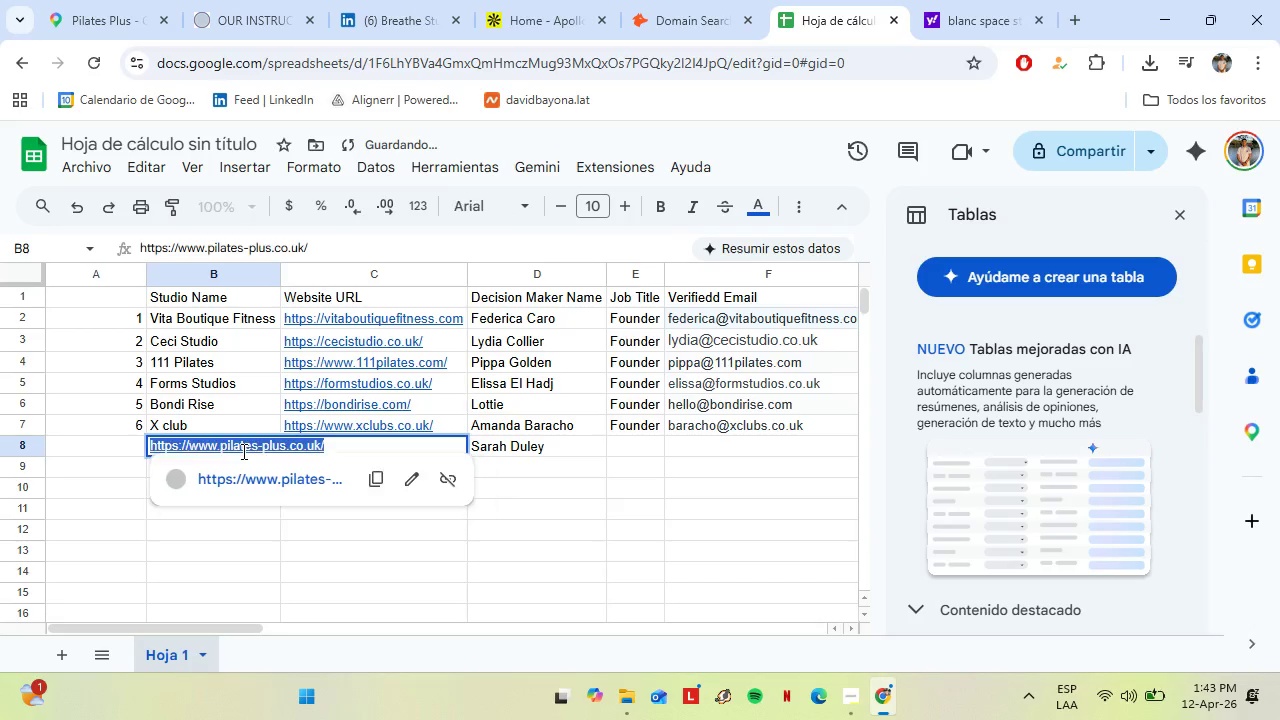 
triple_click([242, 451])
 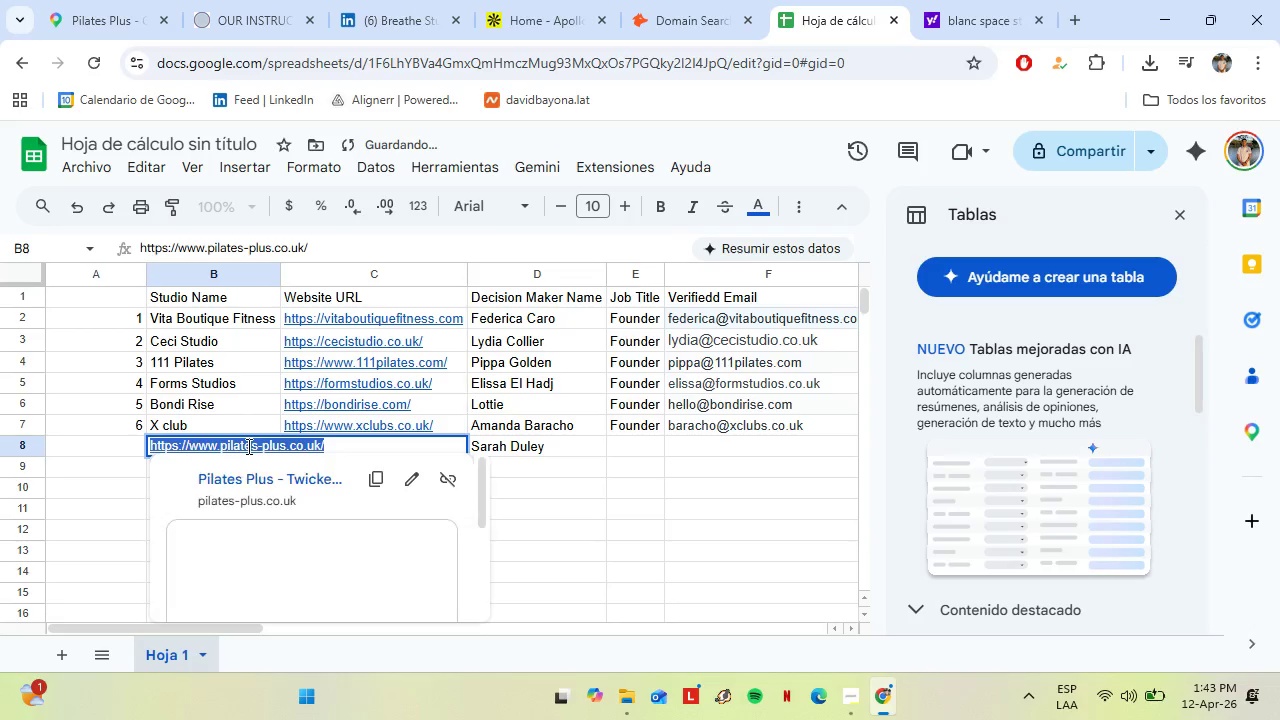 
type(Pilates Plus)
 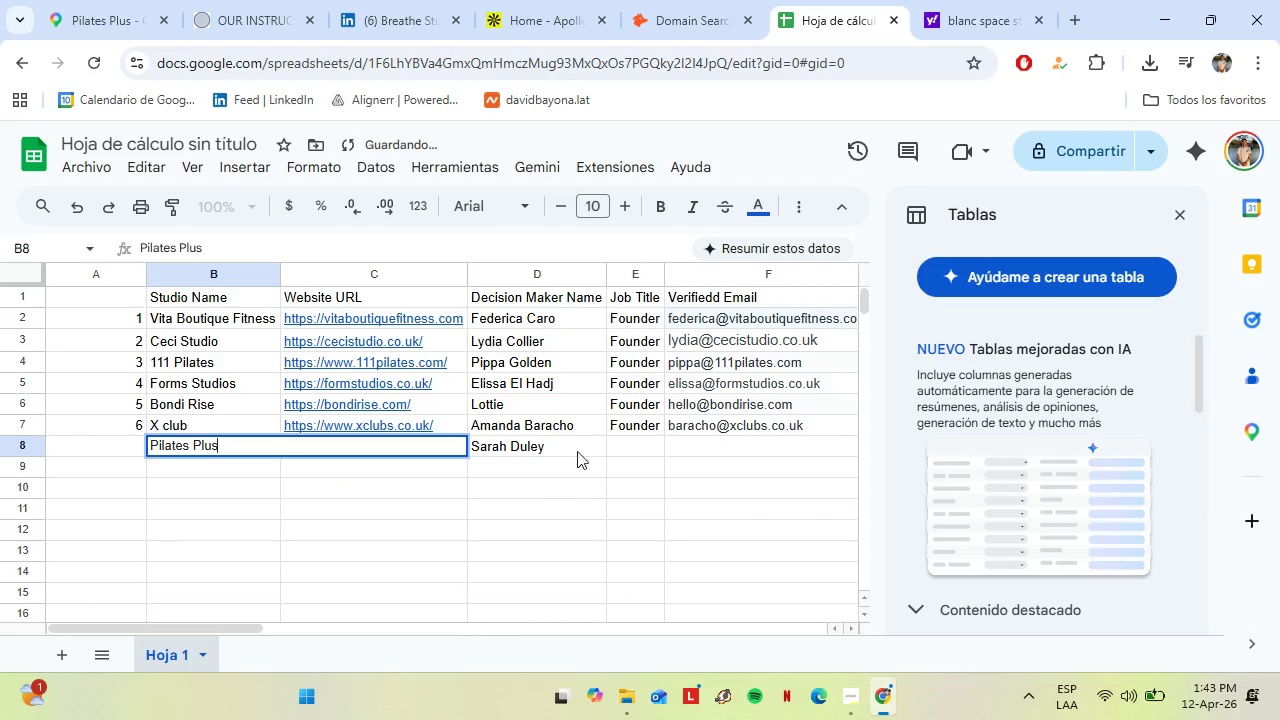 
left_click([587, 448])
 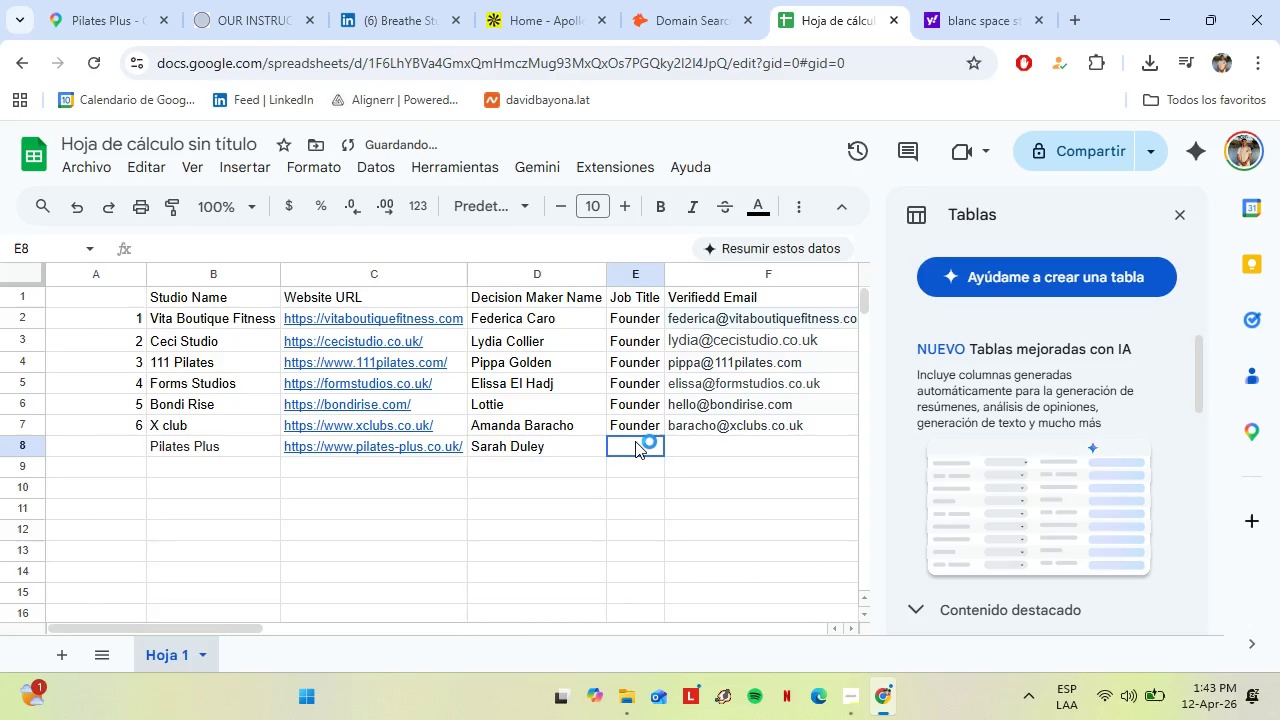 
left_click([635, 441])
 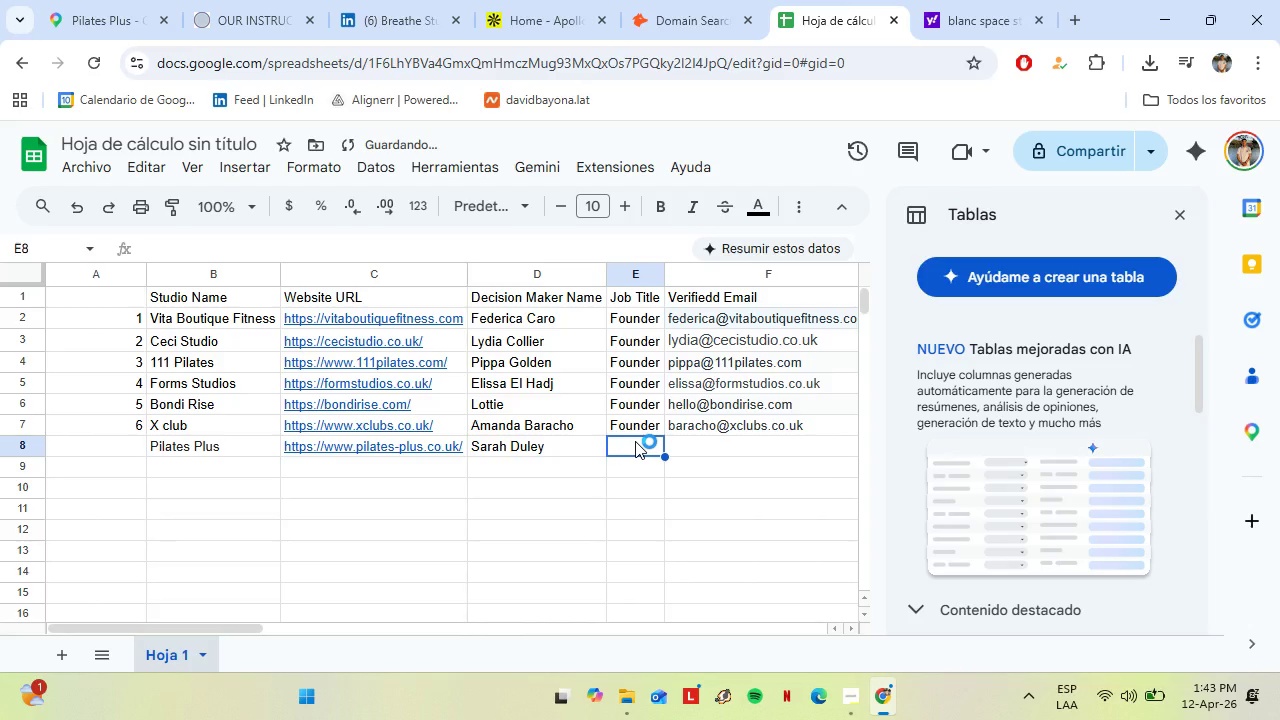 
key(Shift+F)
 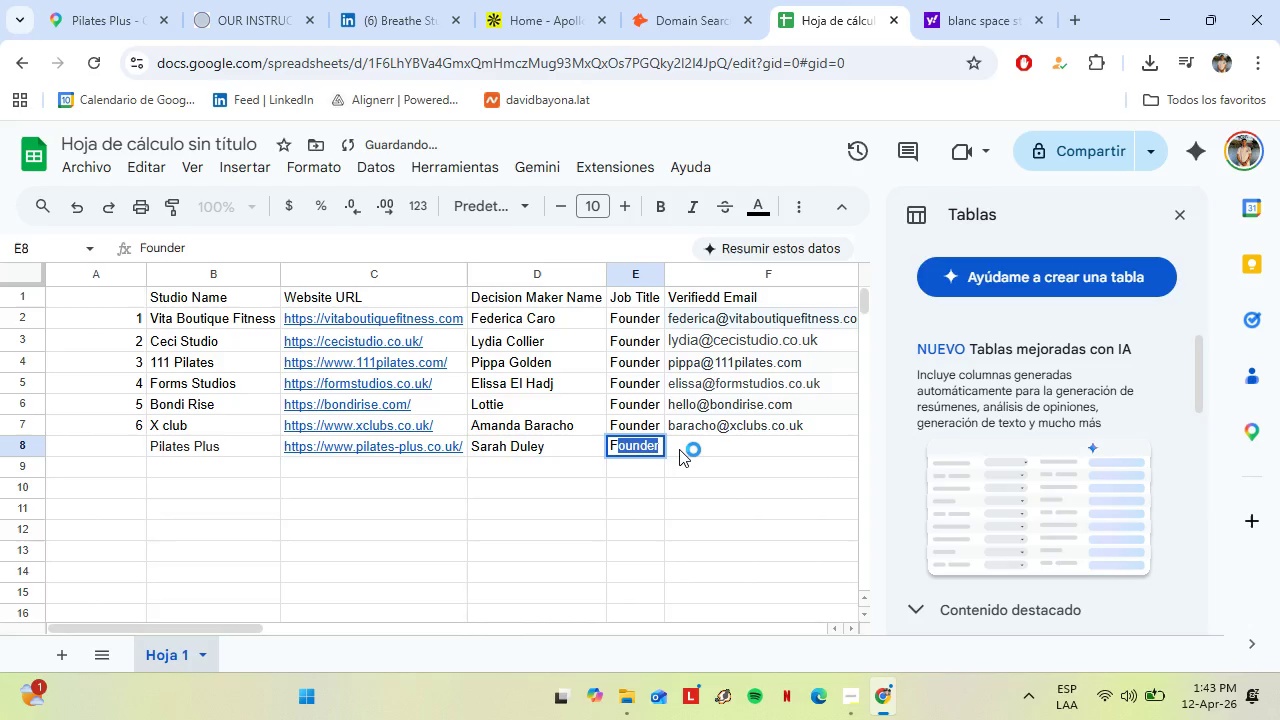 
left_click([682, 449])
 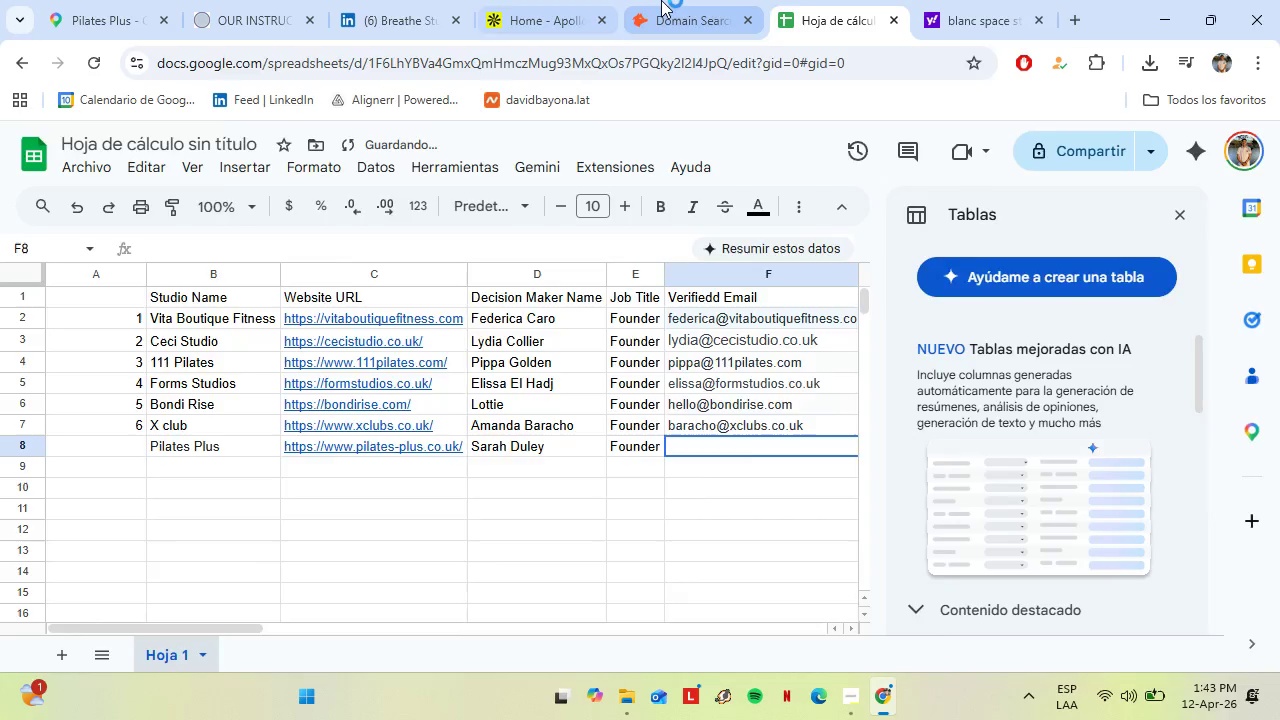 
left_click([661, 0])
 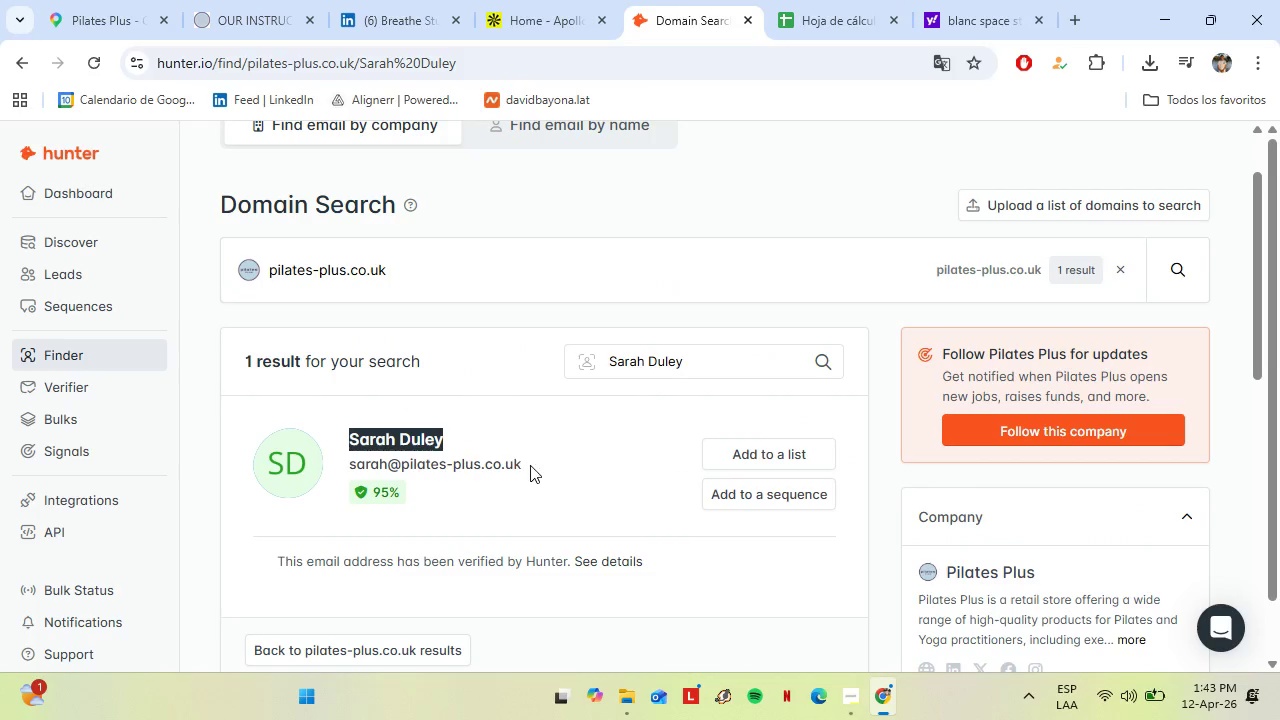 
left_click_drag(start_coordinate=[520, 464], to_coordinate=[351, 460])
 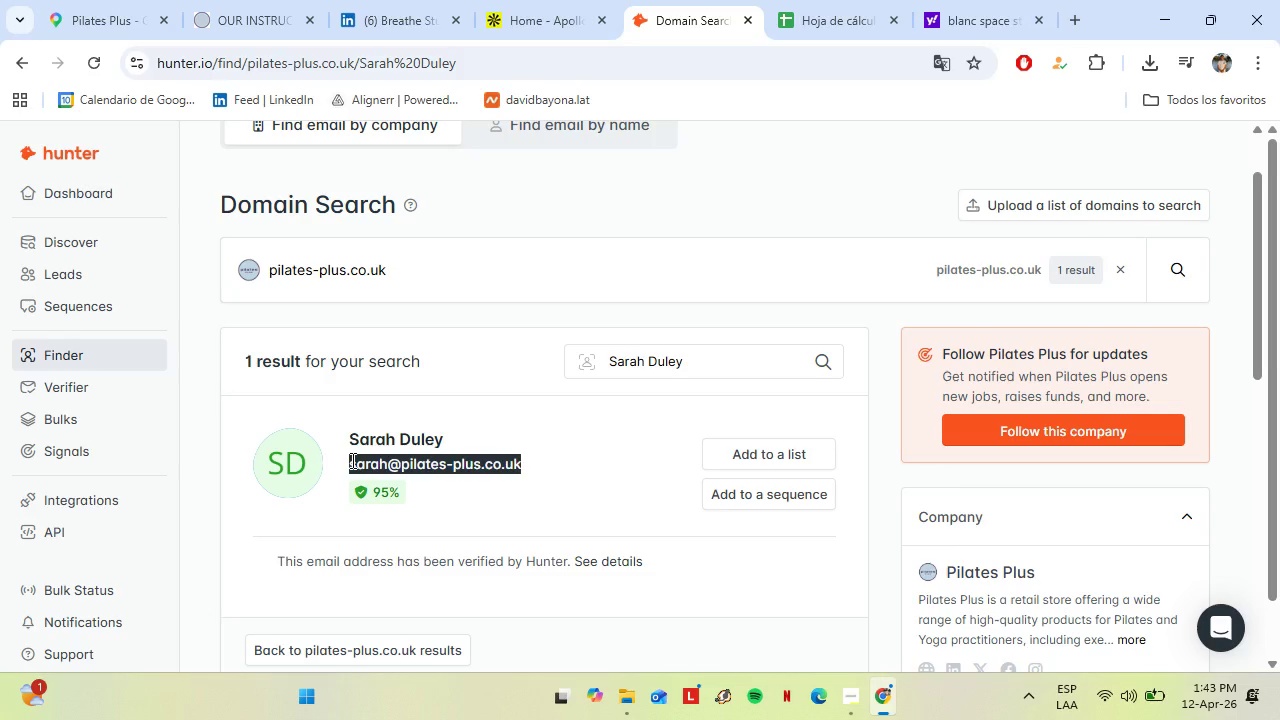 
key(Control+C)
 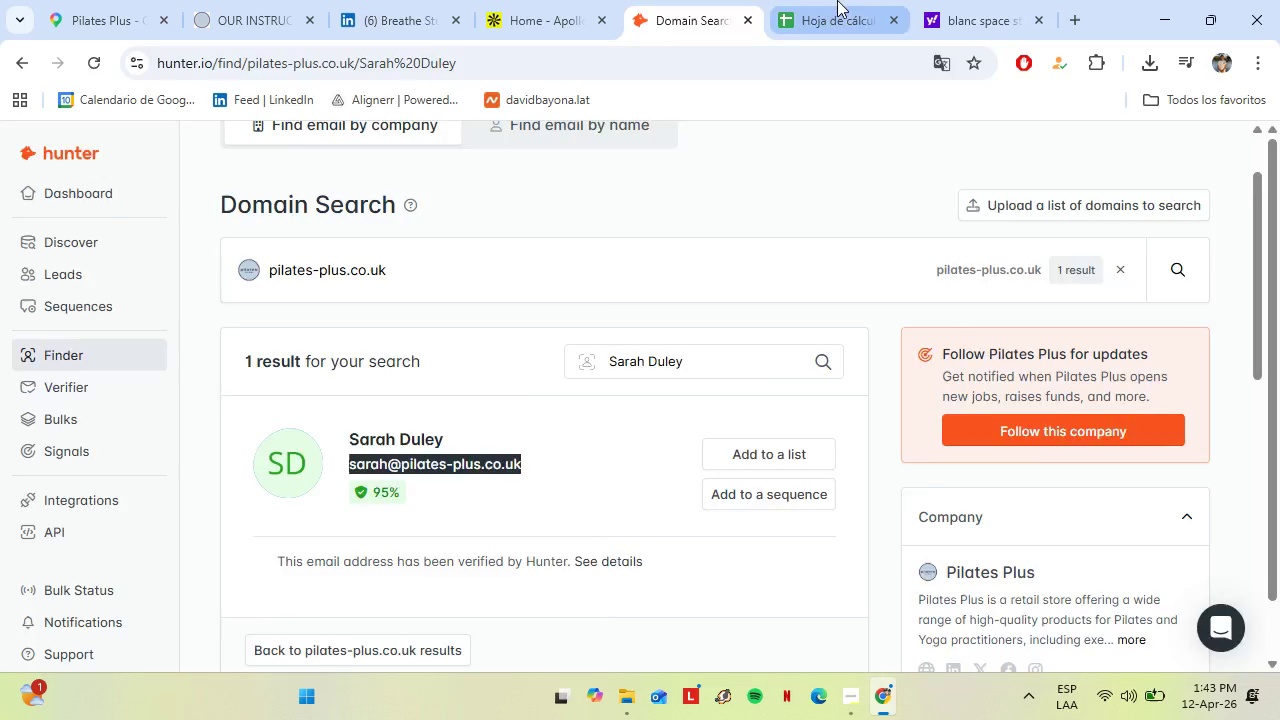 
left_click([838, 0])
 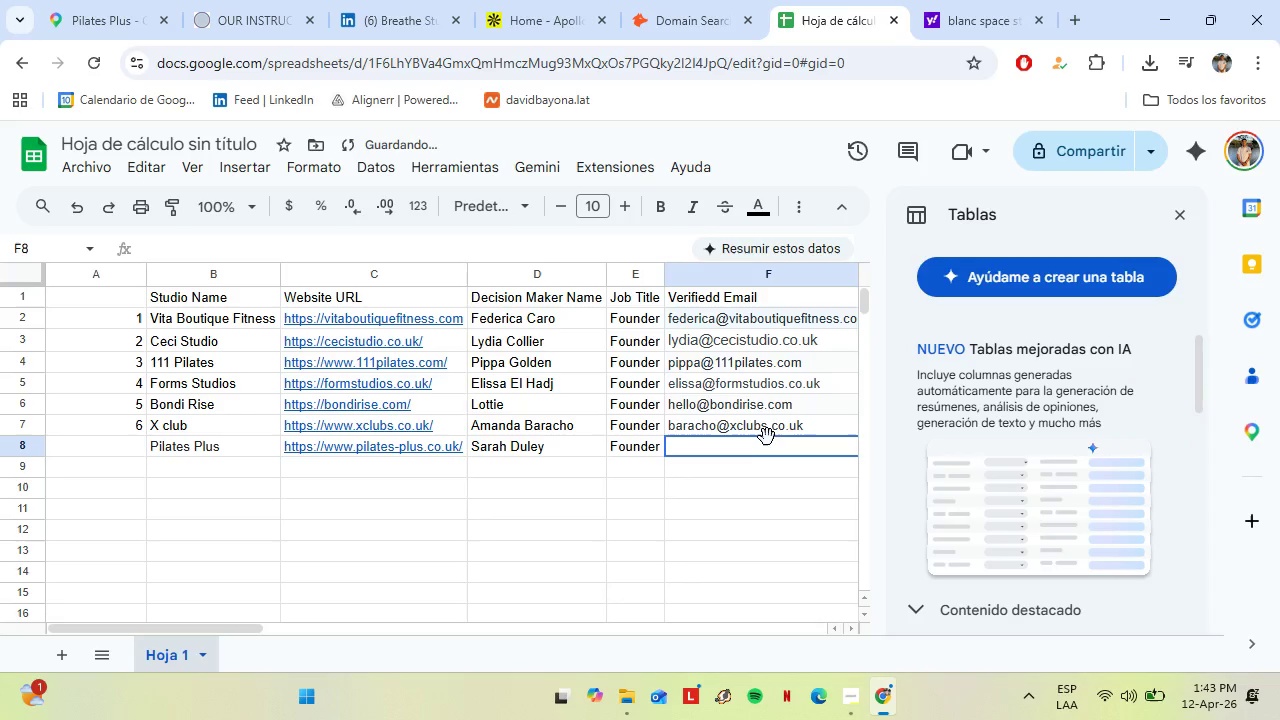 
key(Control+V)
 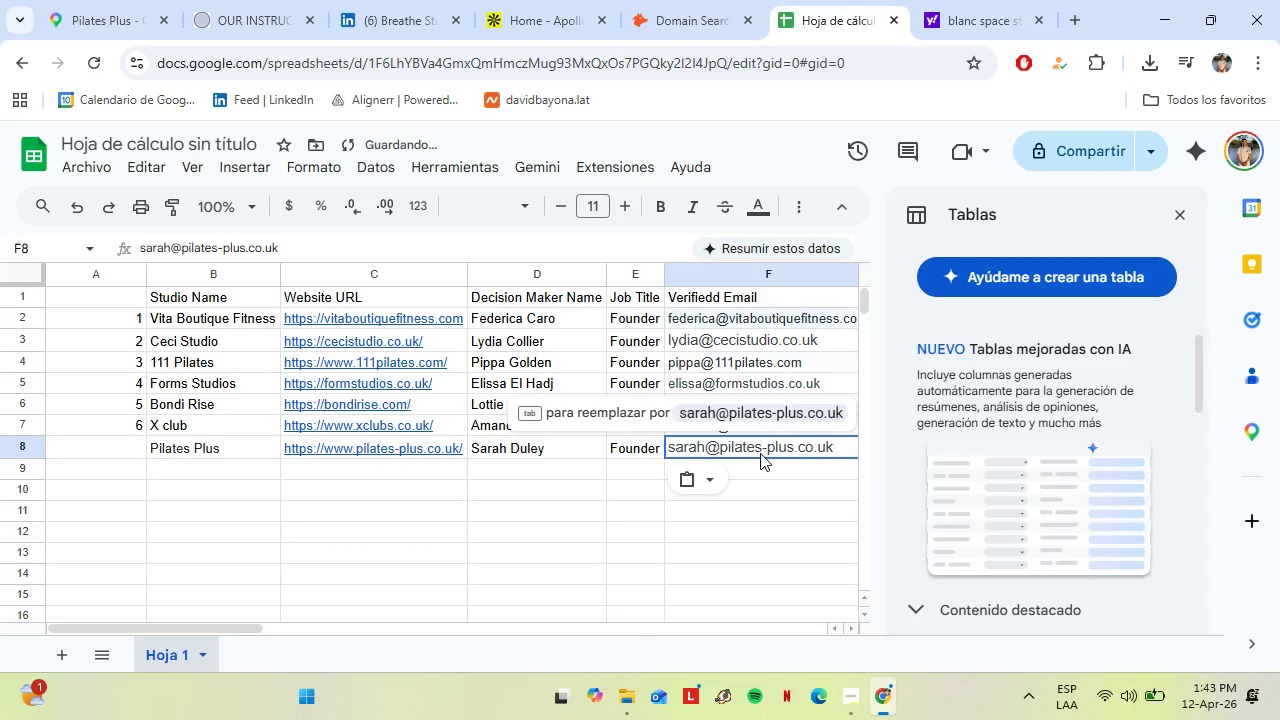 
key(Shift+ShiftRight)
 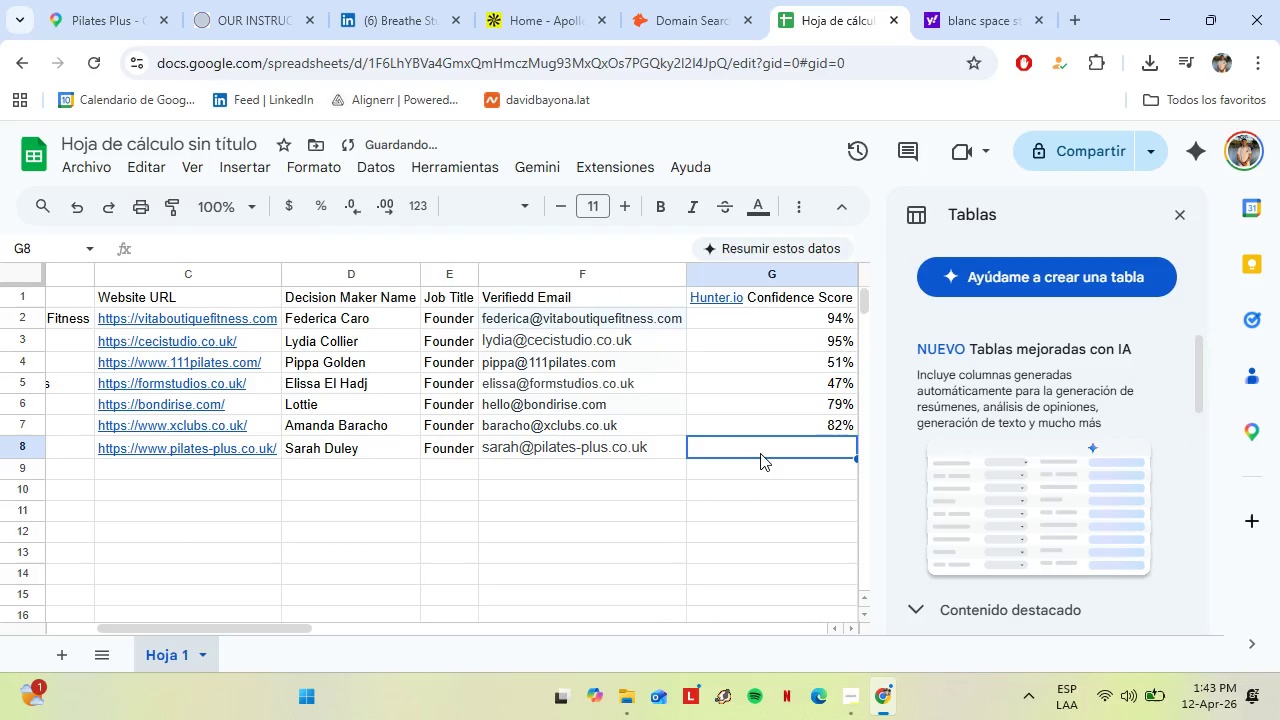 
key(ArrowRight)
 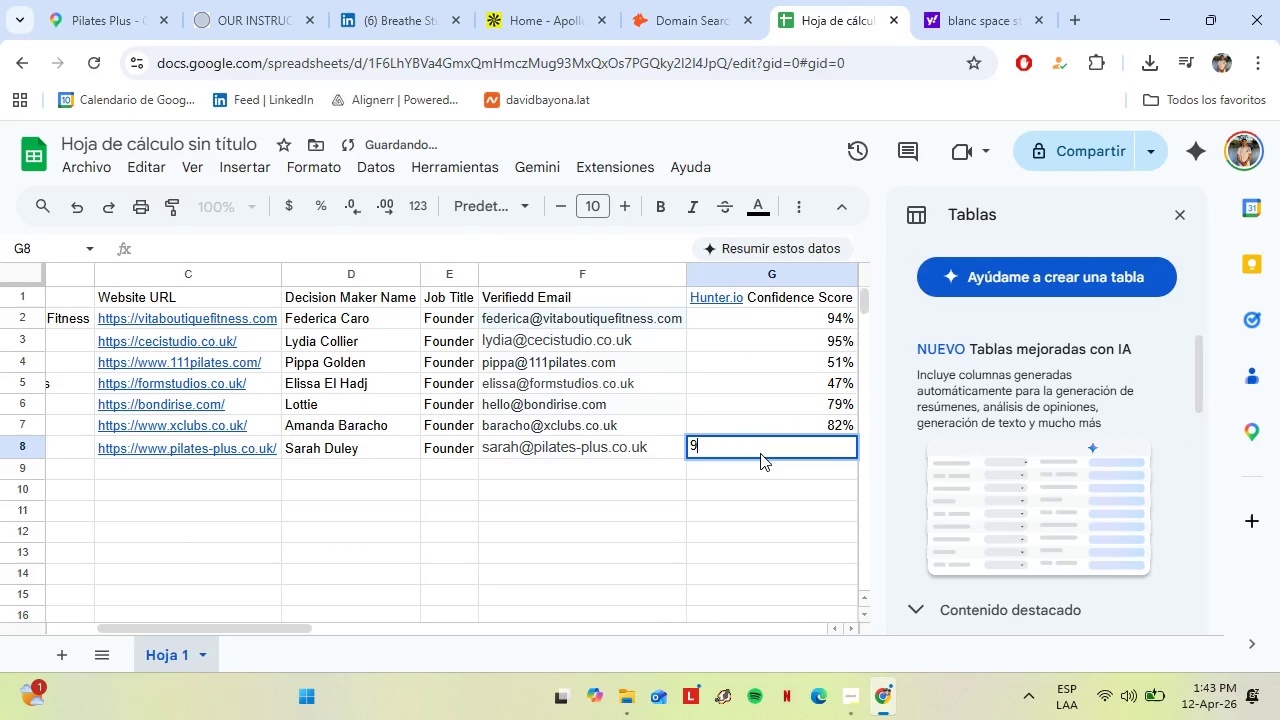 
type(95%)
 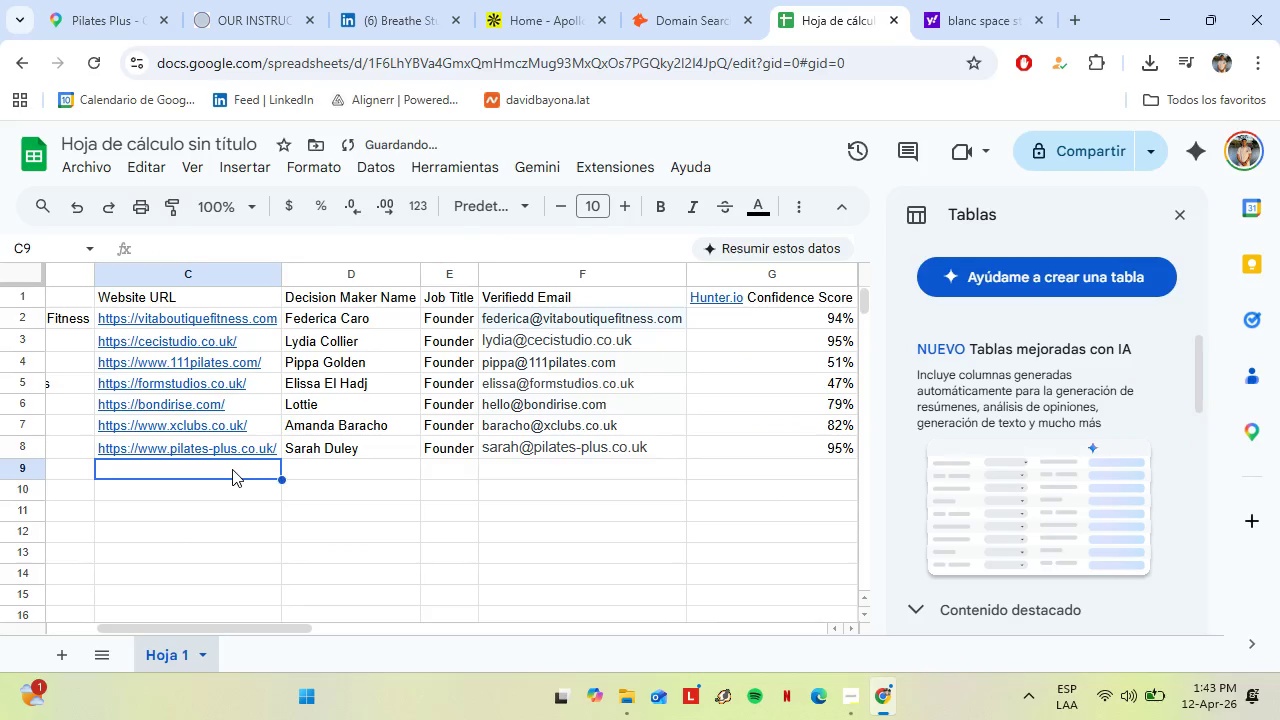 
key(ArrowLeft)
 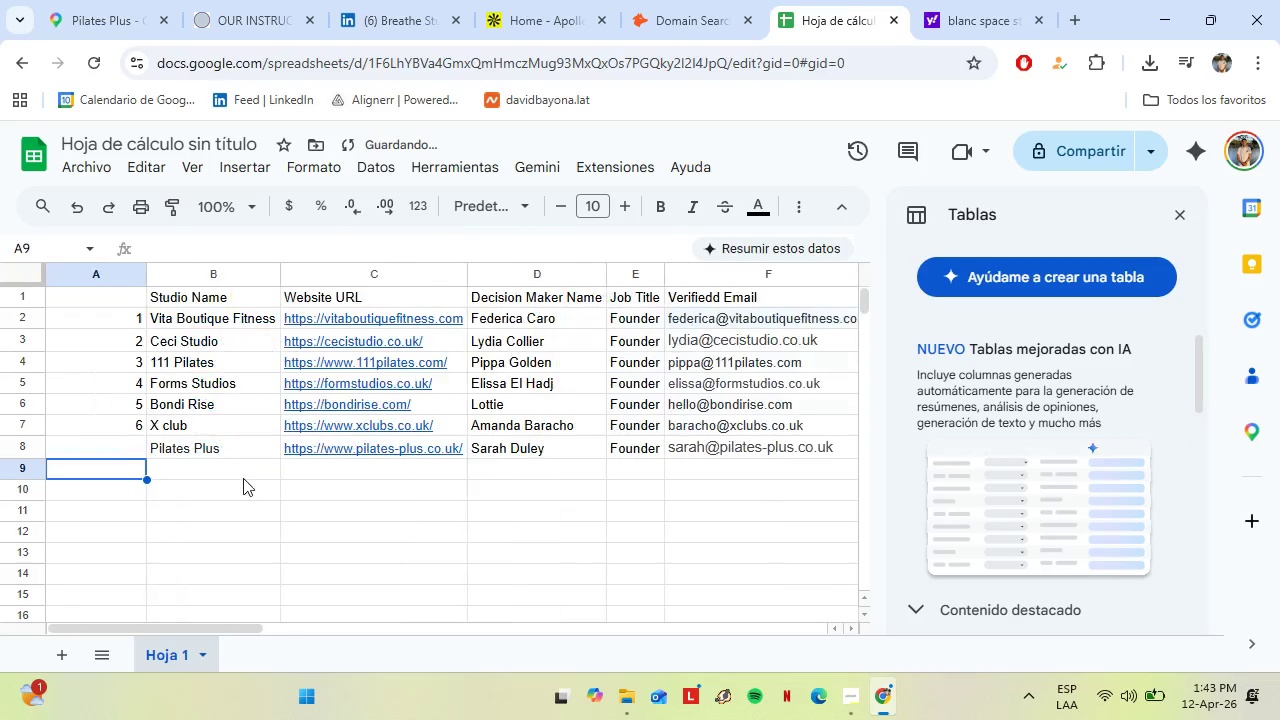 
key(ArrowLeft)
 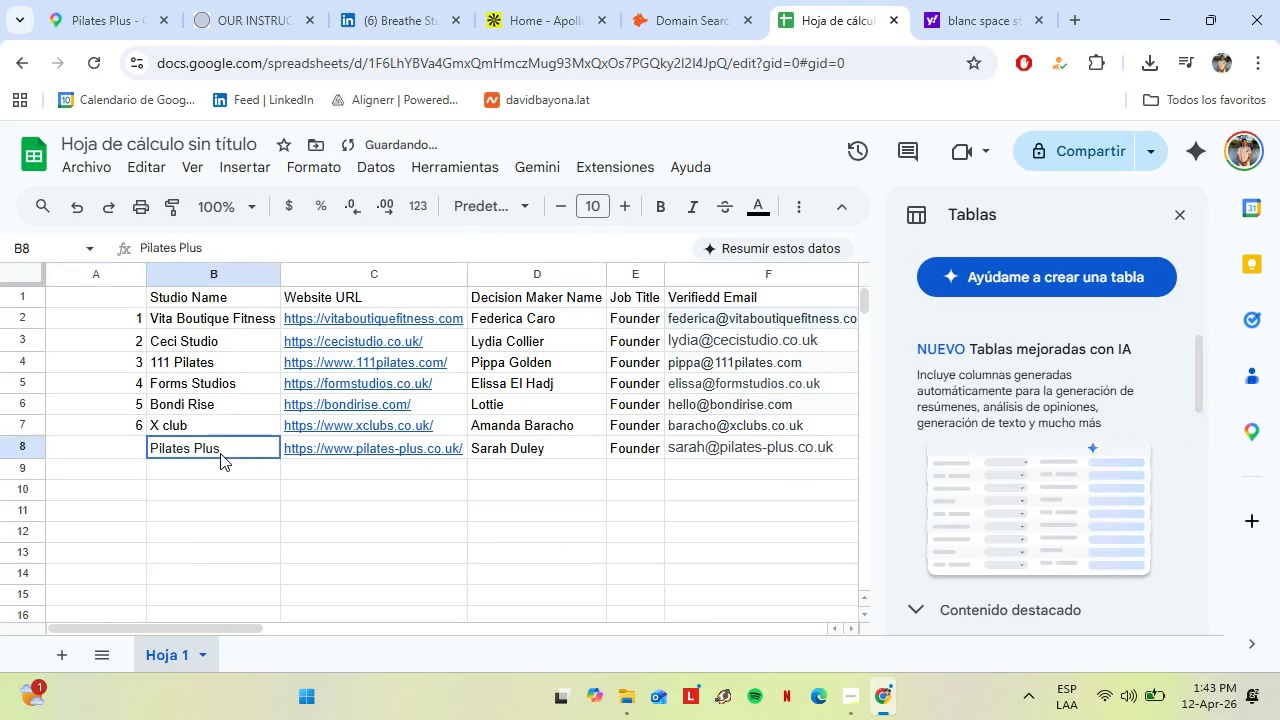 
left_click_drag(start_coordinate=[220, 453], to_coordinate=[211, 456])
 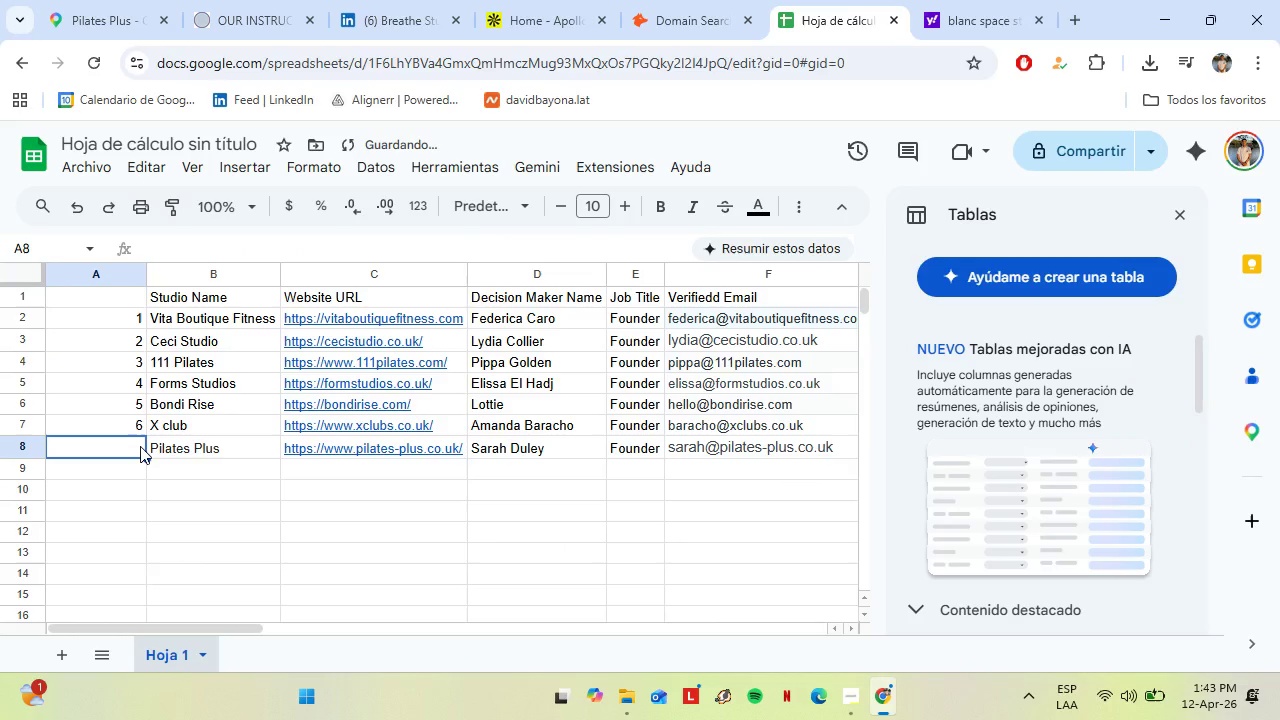 
key(ArrowRight)
 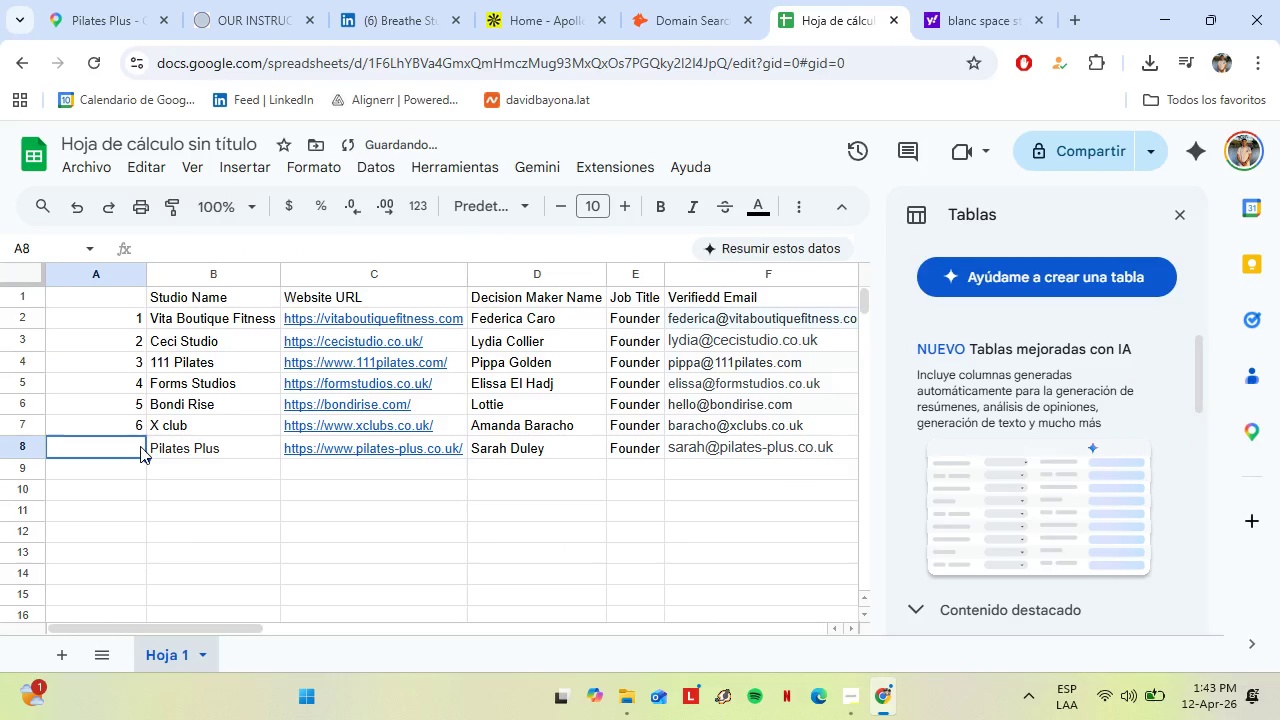 
key(7)
 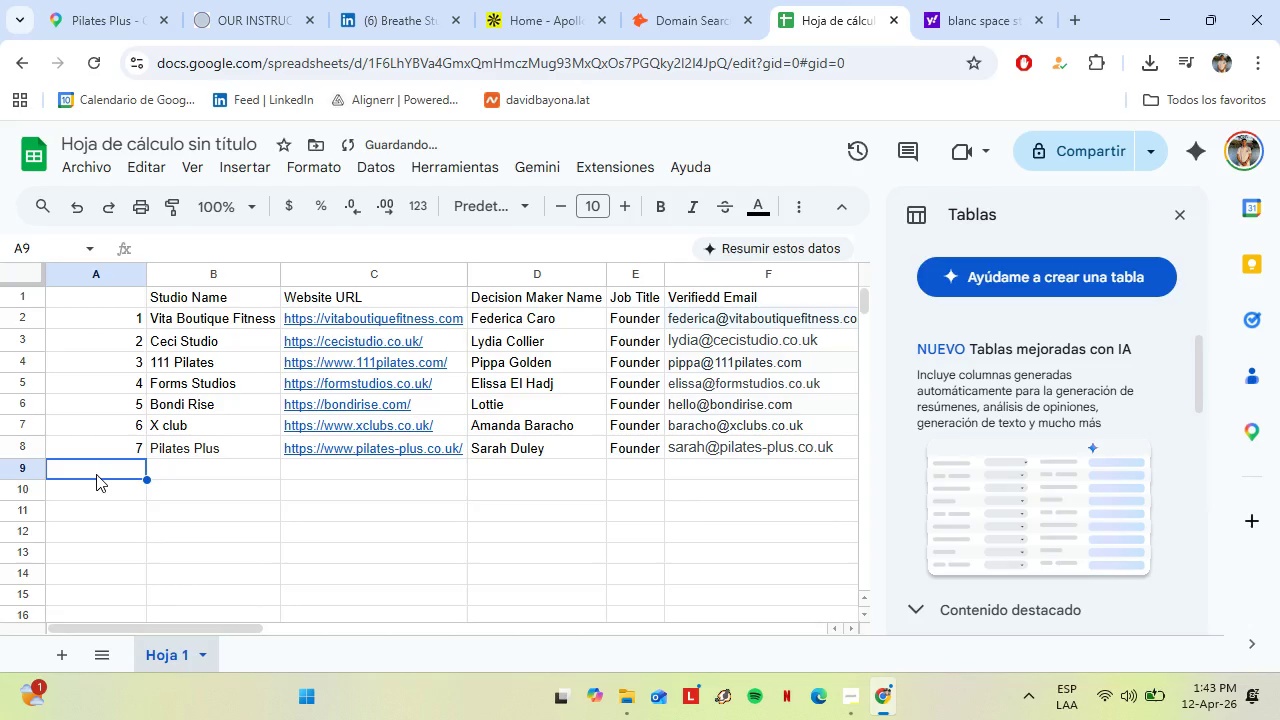 
key(8)
 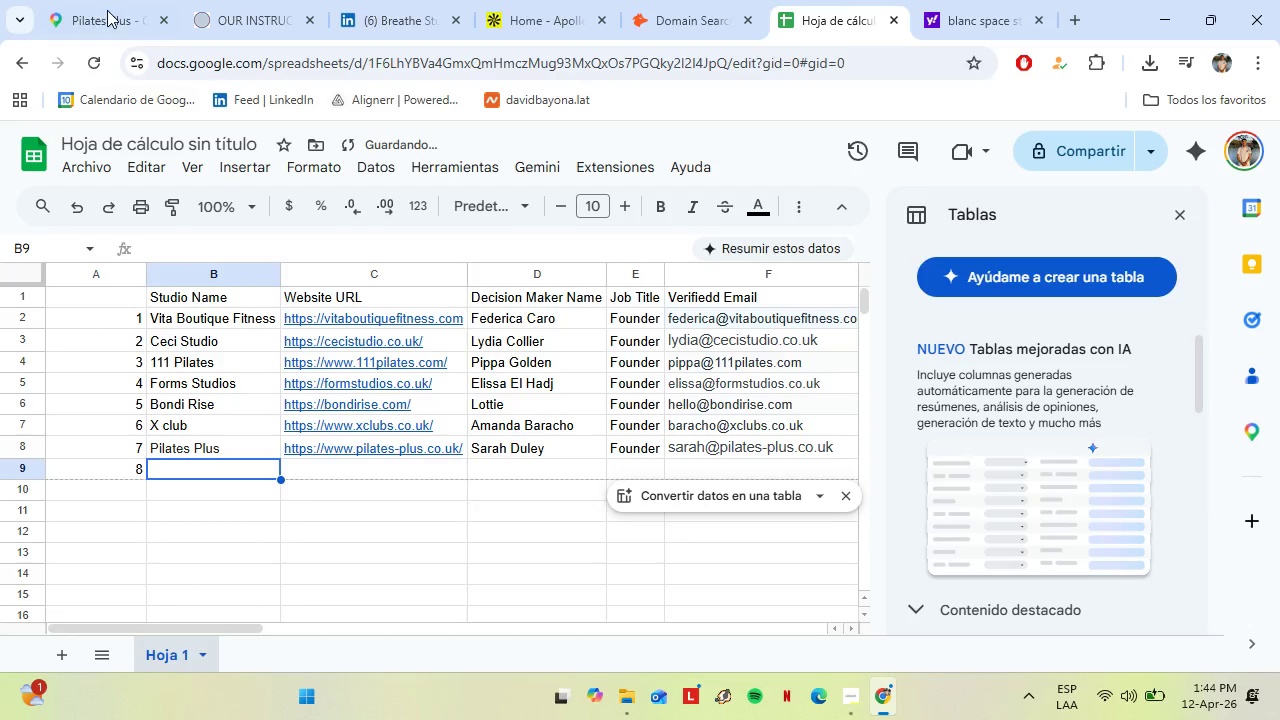 
left_click([101, 0])
 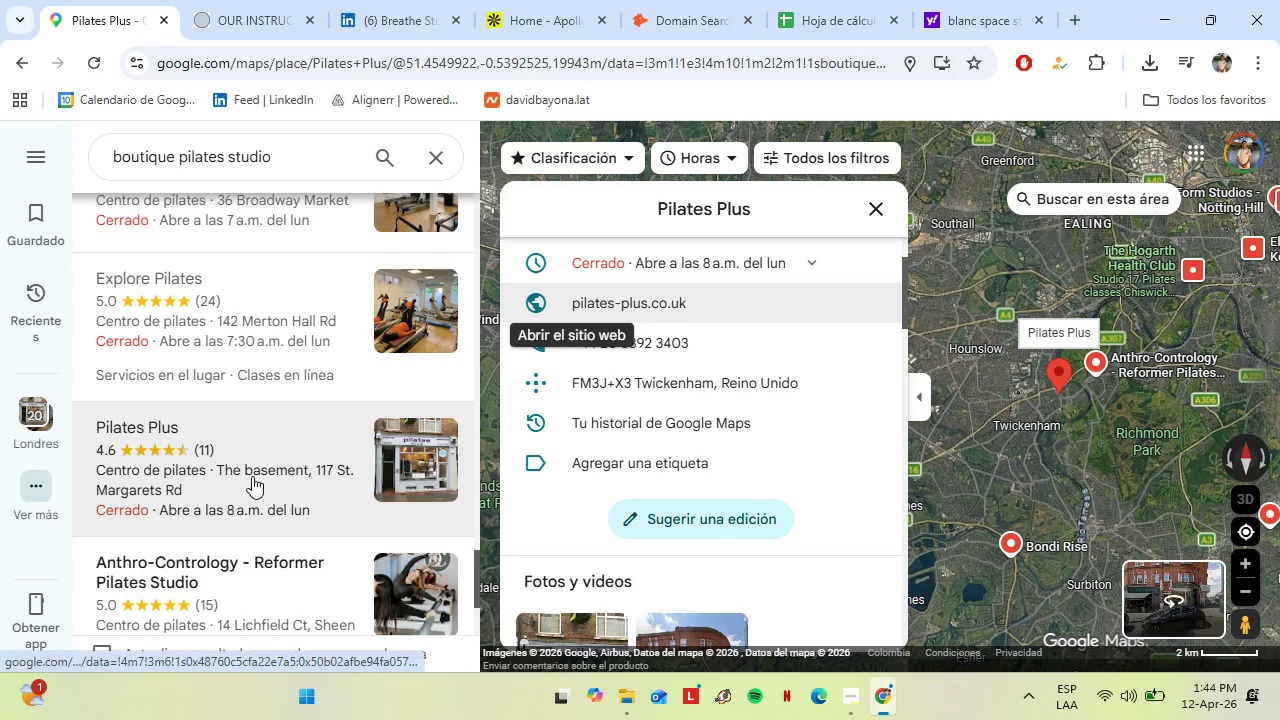 
scroll: coordinate [252, 476], scroll_direction: down, amount: 1.0
 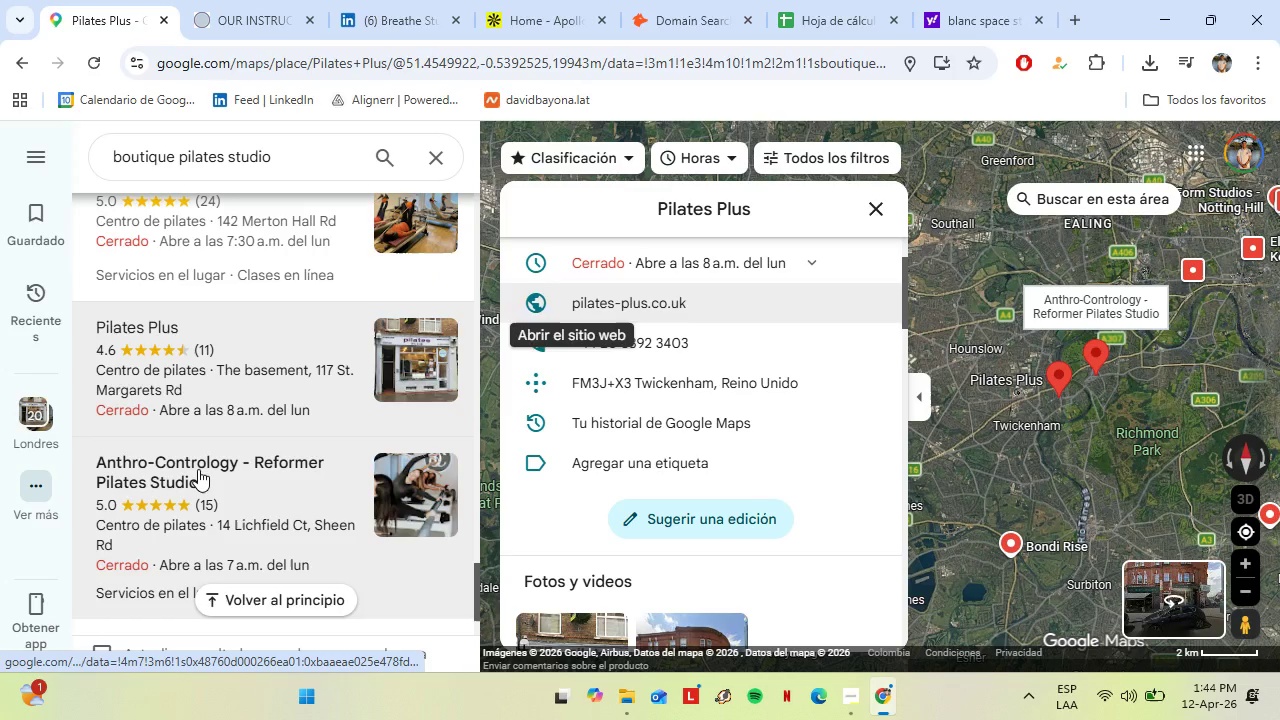 
left_click([198, 469])
 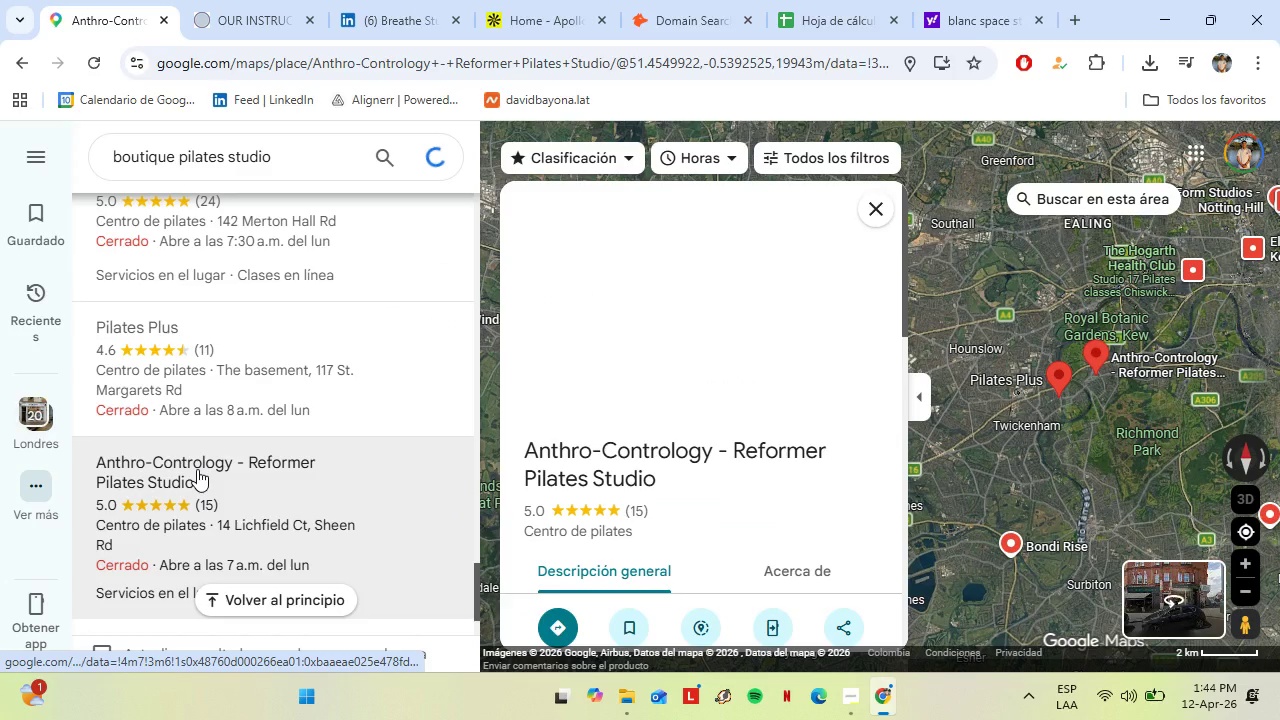 
scroll: coordinate [698, 432], scroll_direction: down, amount: 3.0
 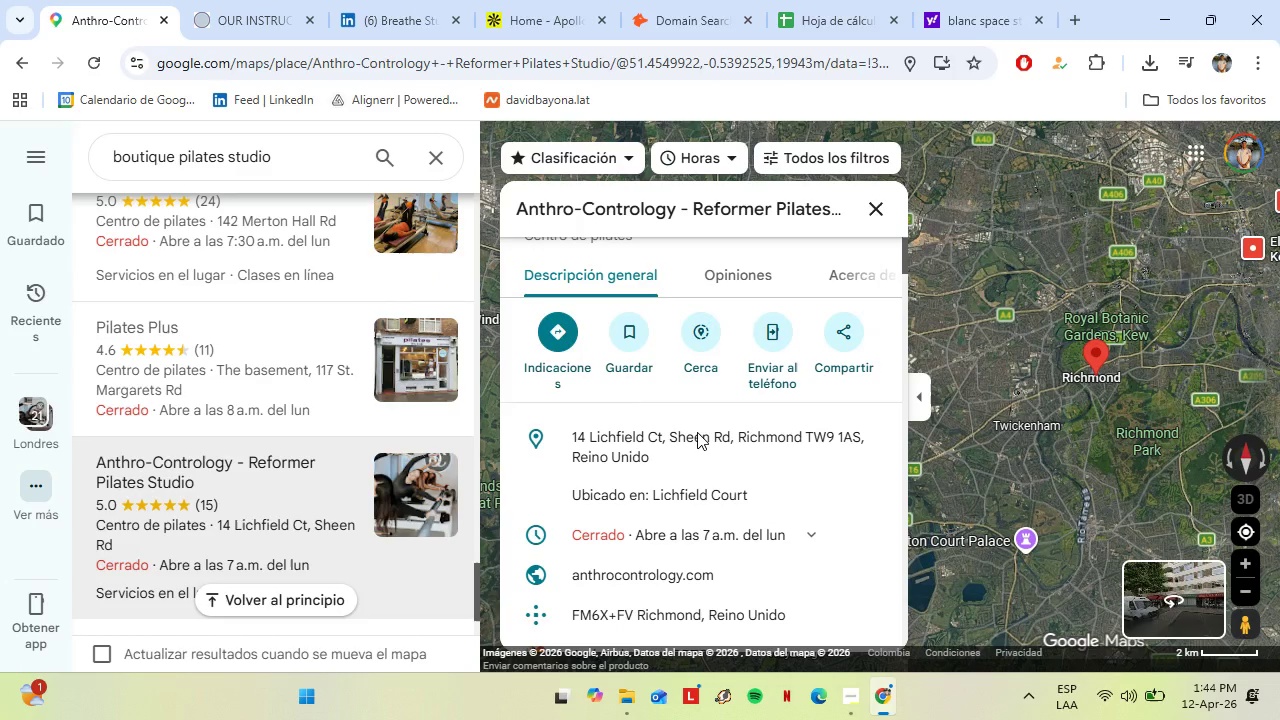 
left_click([653, 571])
 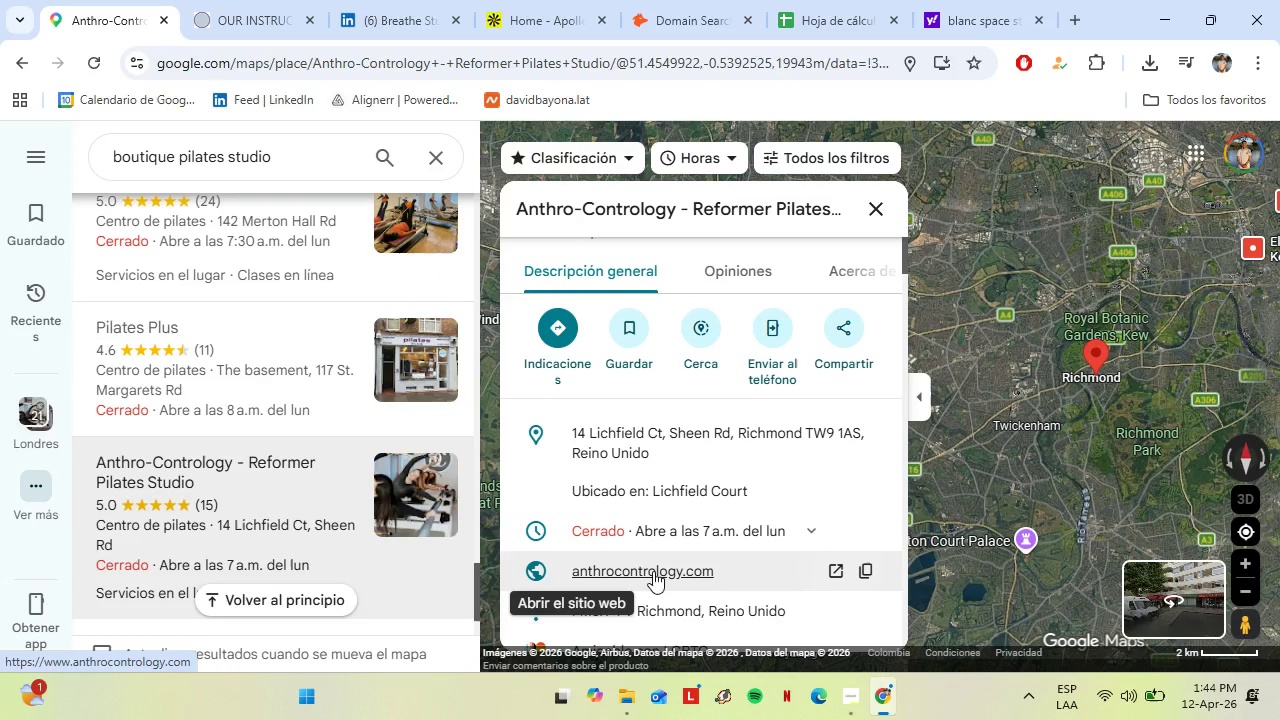 
left_click([401, 20])
 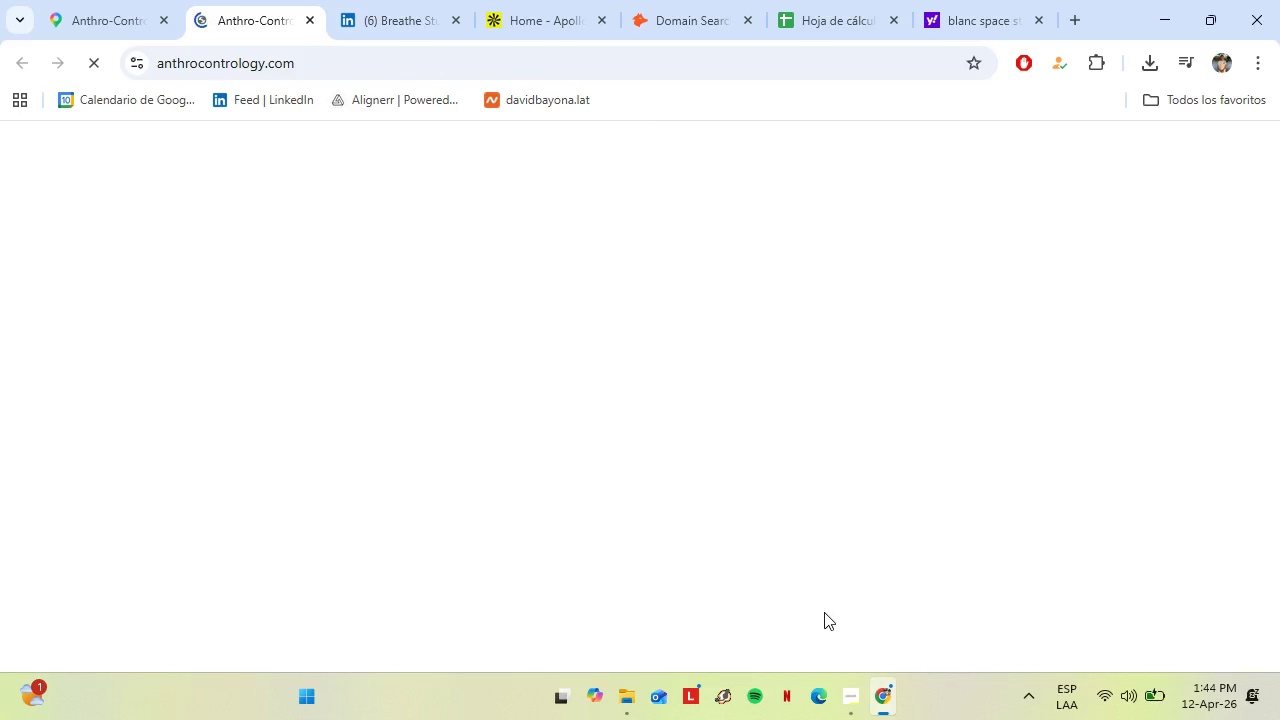 
left_click([855, 693])
 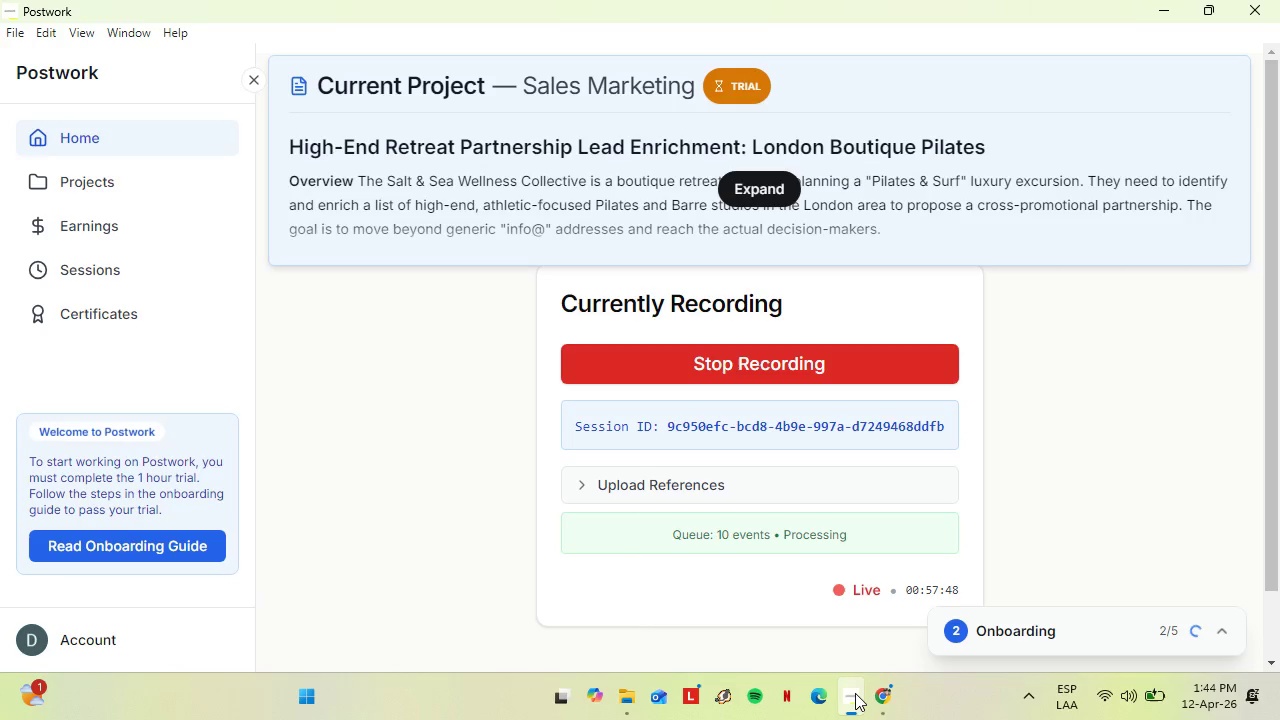 
left_click([855, 693])
 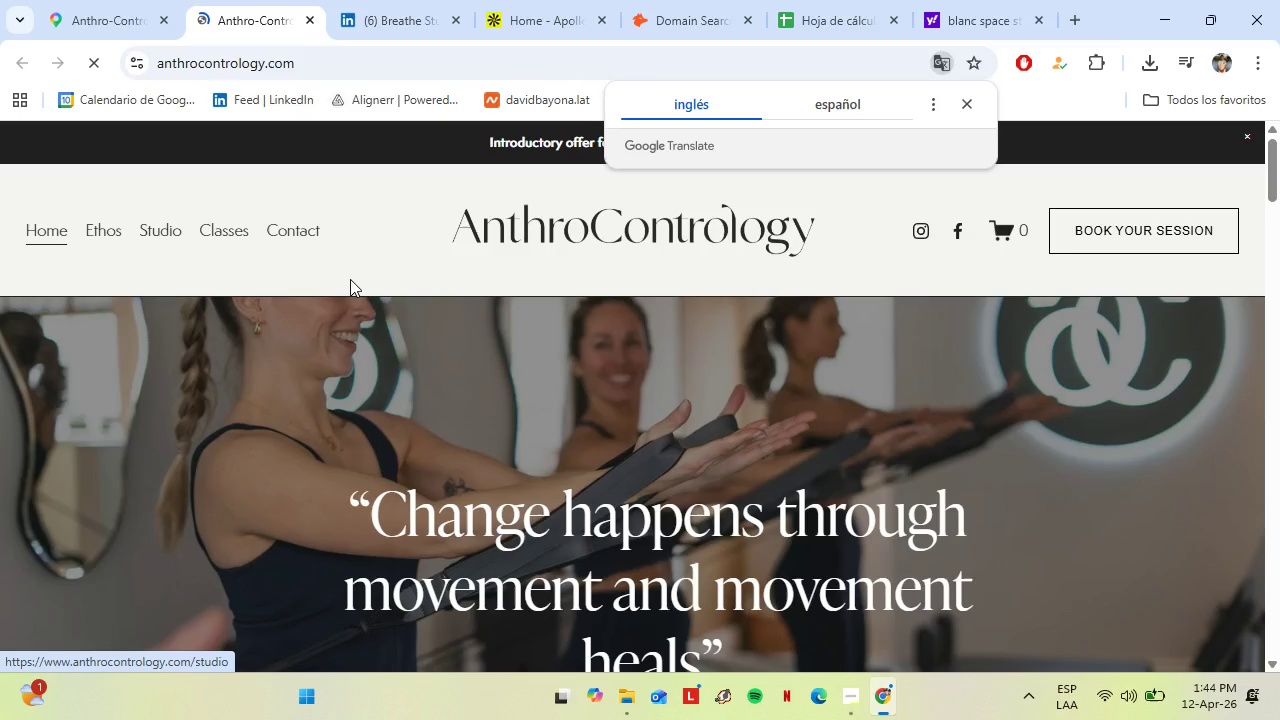 
left_click([962, 100])
 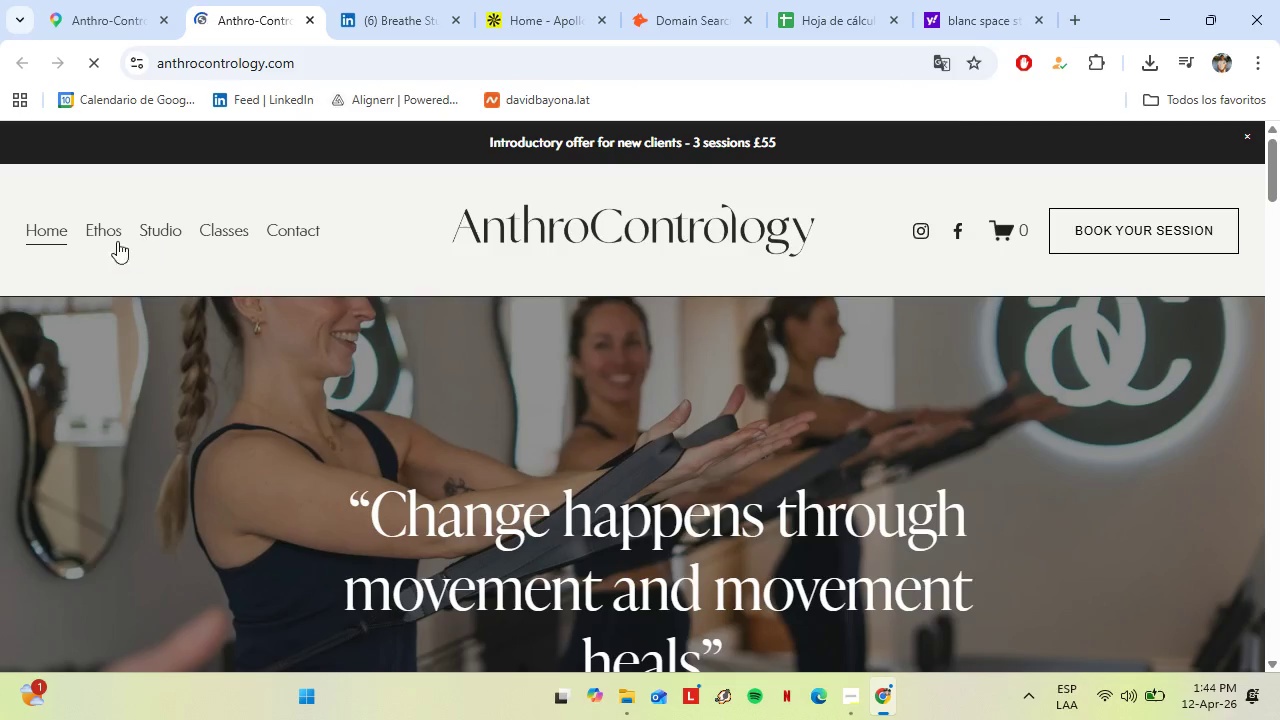 
scroll: coordinate [746, 415], scroll_direction: down, amount: 13.0
 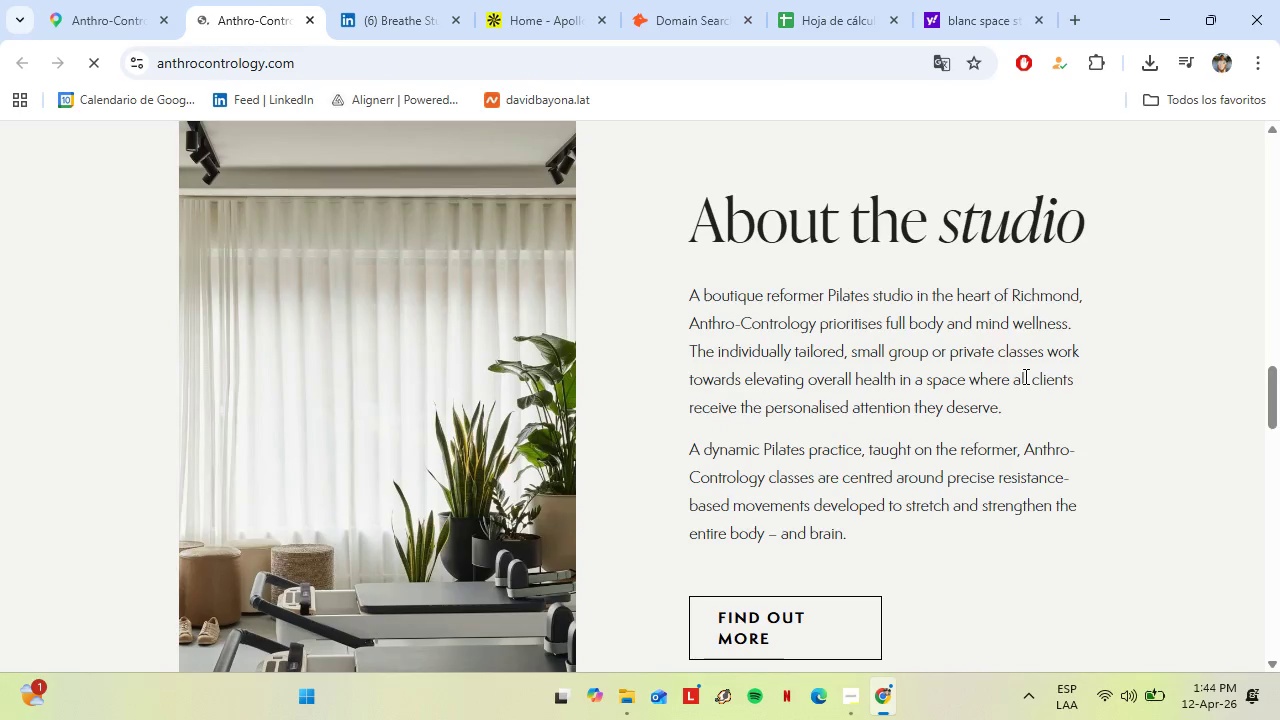 
wait(7.47)
 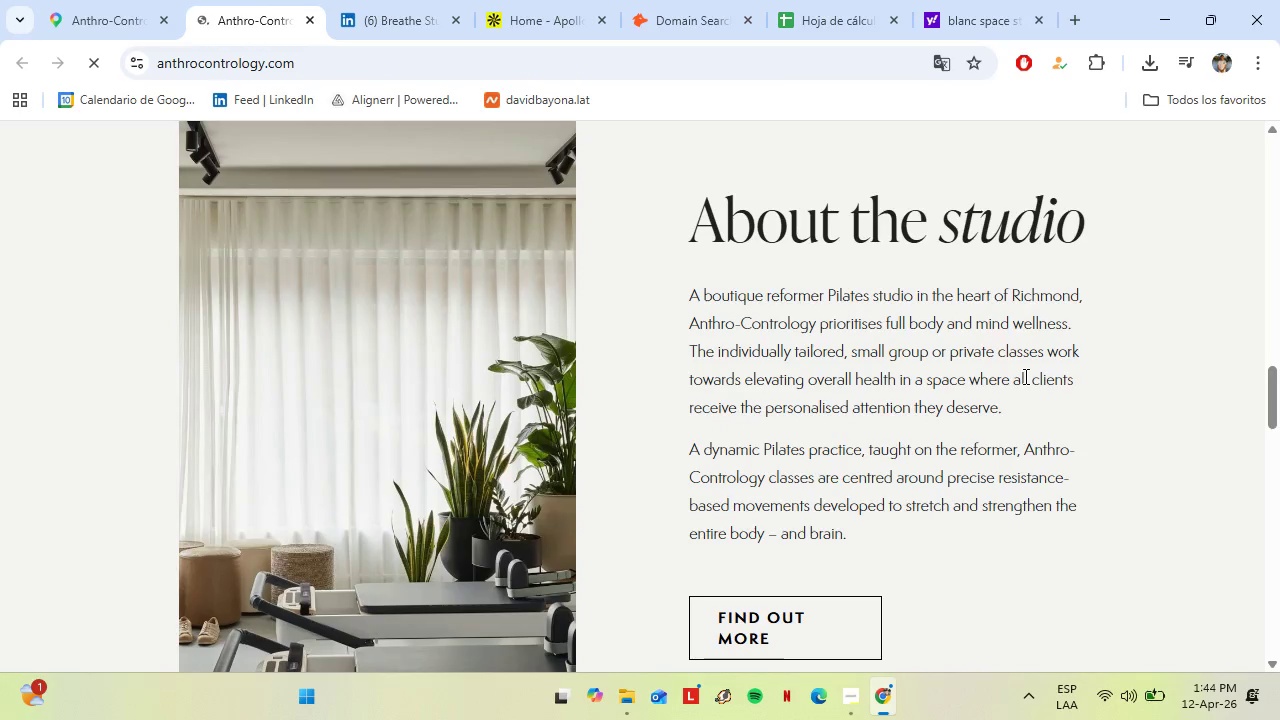 
scroll: coordinate [810, 514], scroll_direction: down, amount: 11.0
 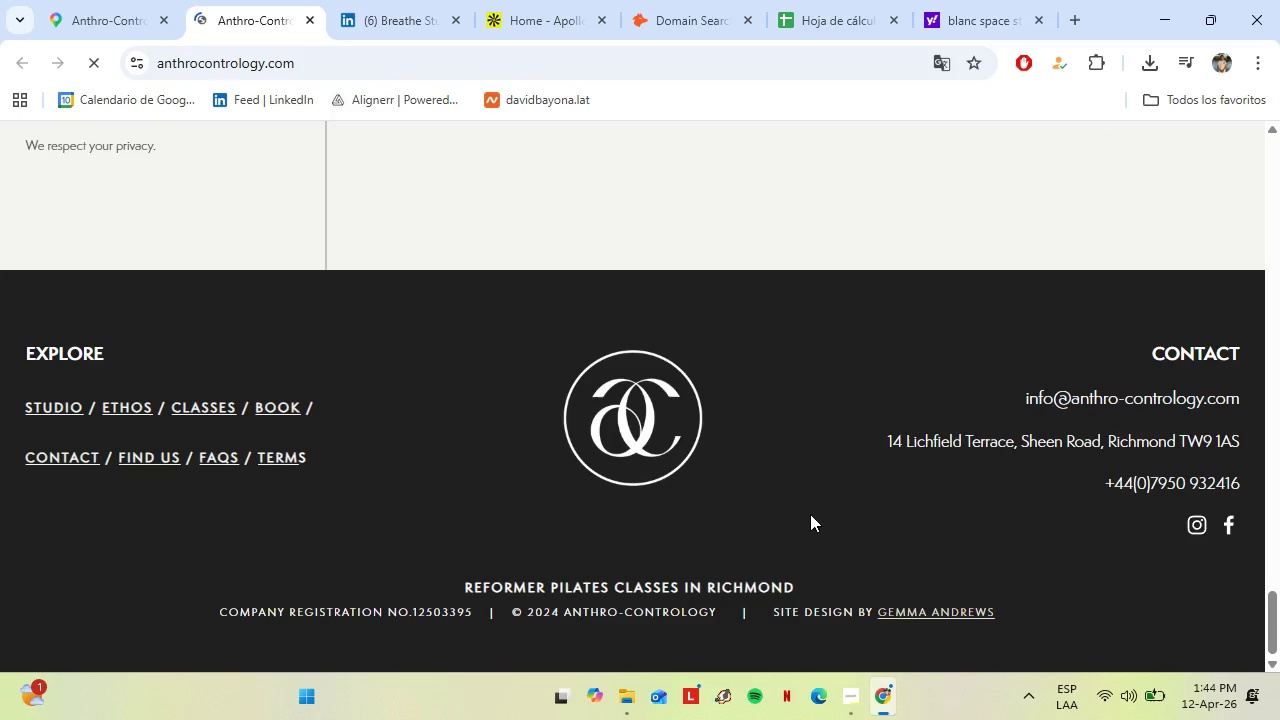 
left_click([221, 61])
 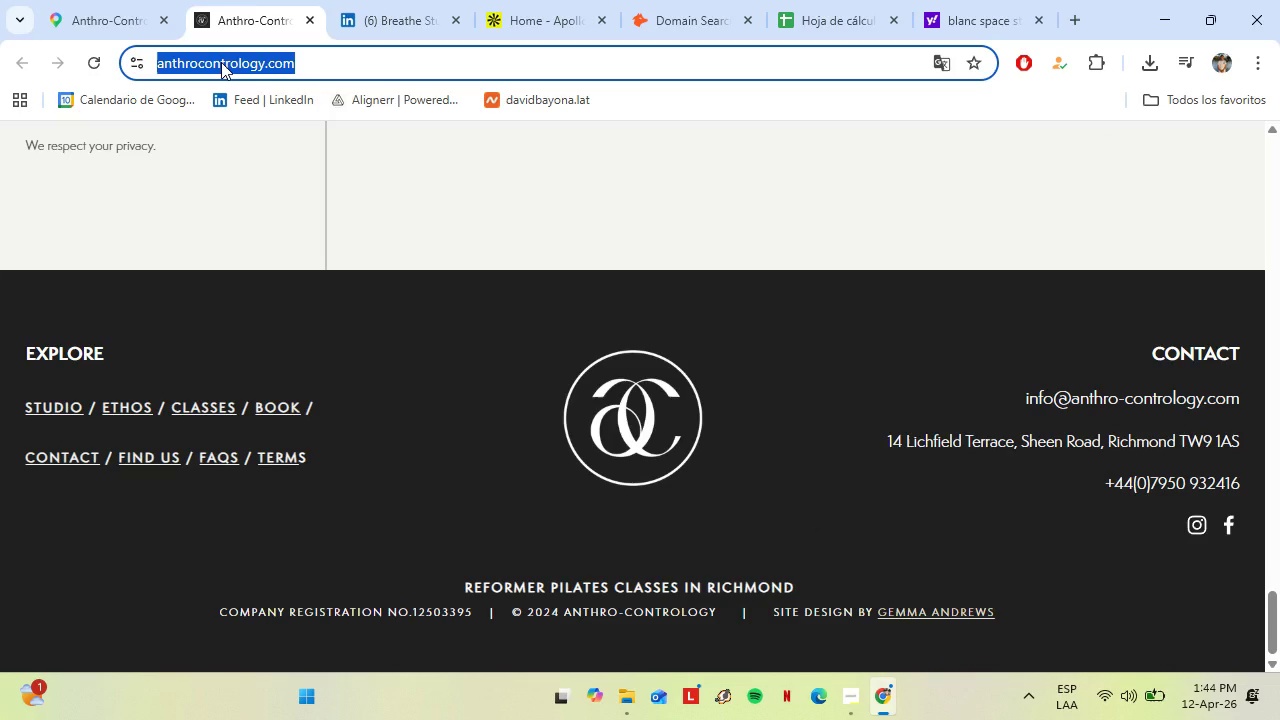 
key(Control+C)
 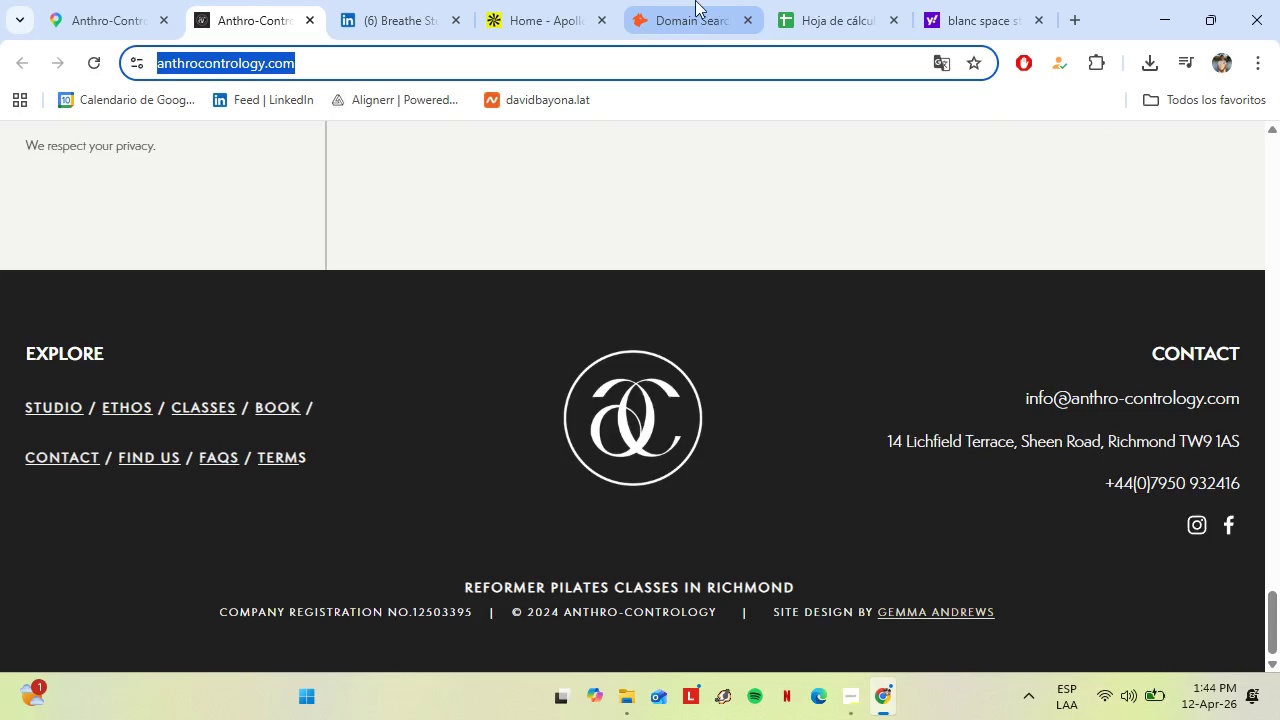 
left_click([695, 0])
 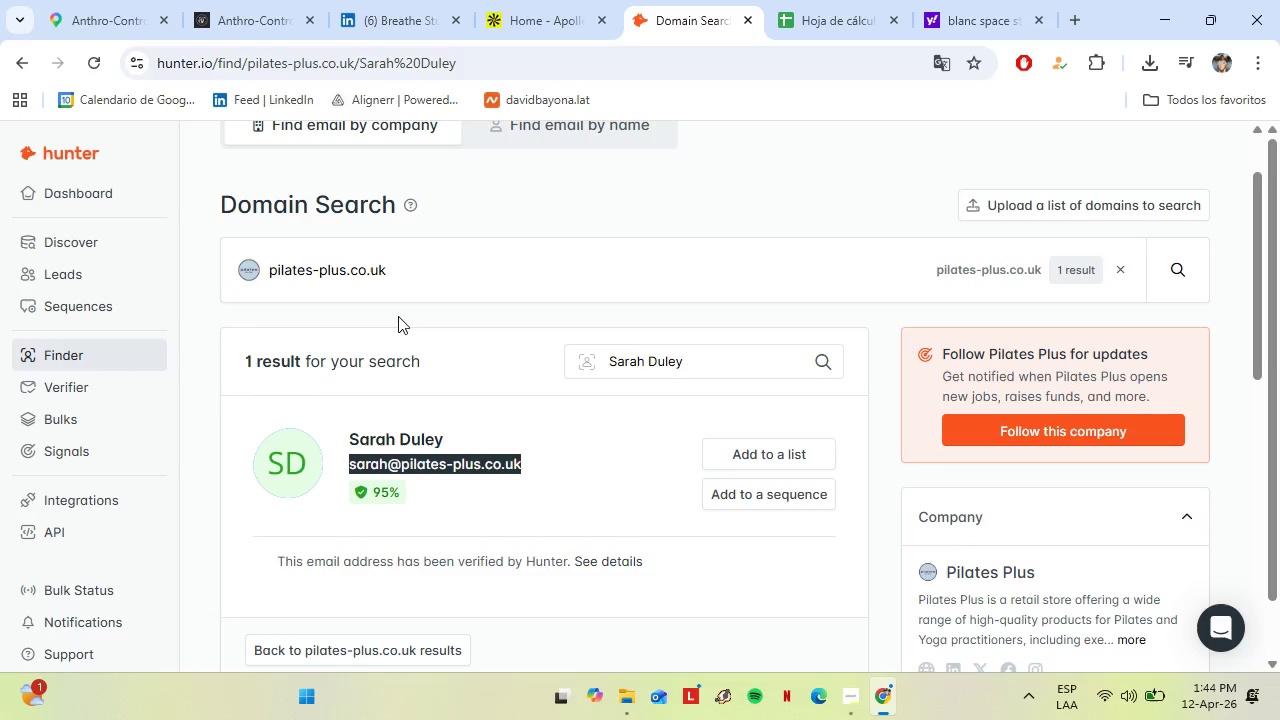 
double_click([411, 271])
 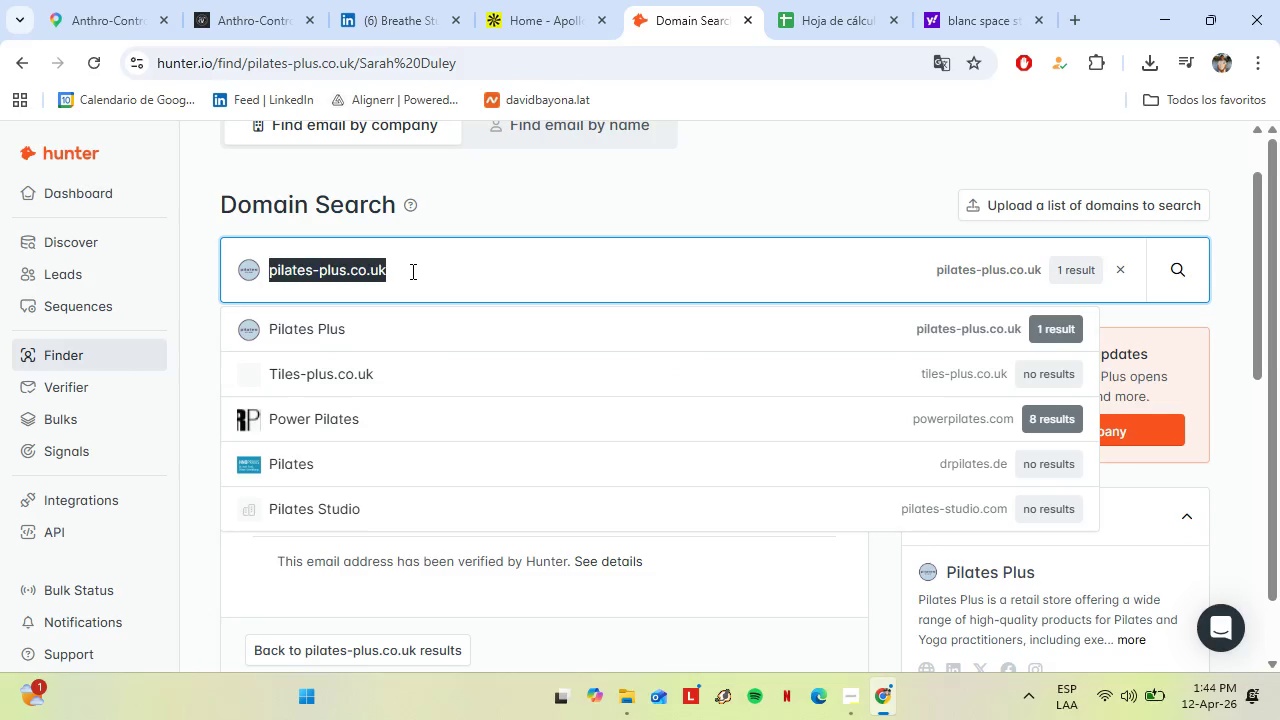 
triple_click([411, 271])
 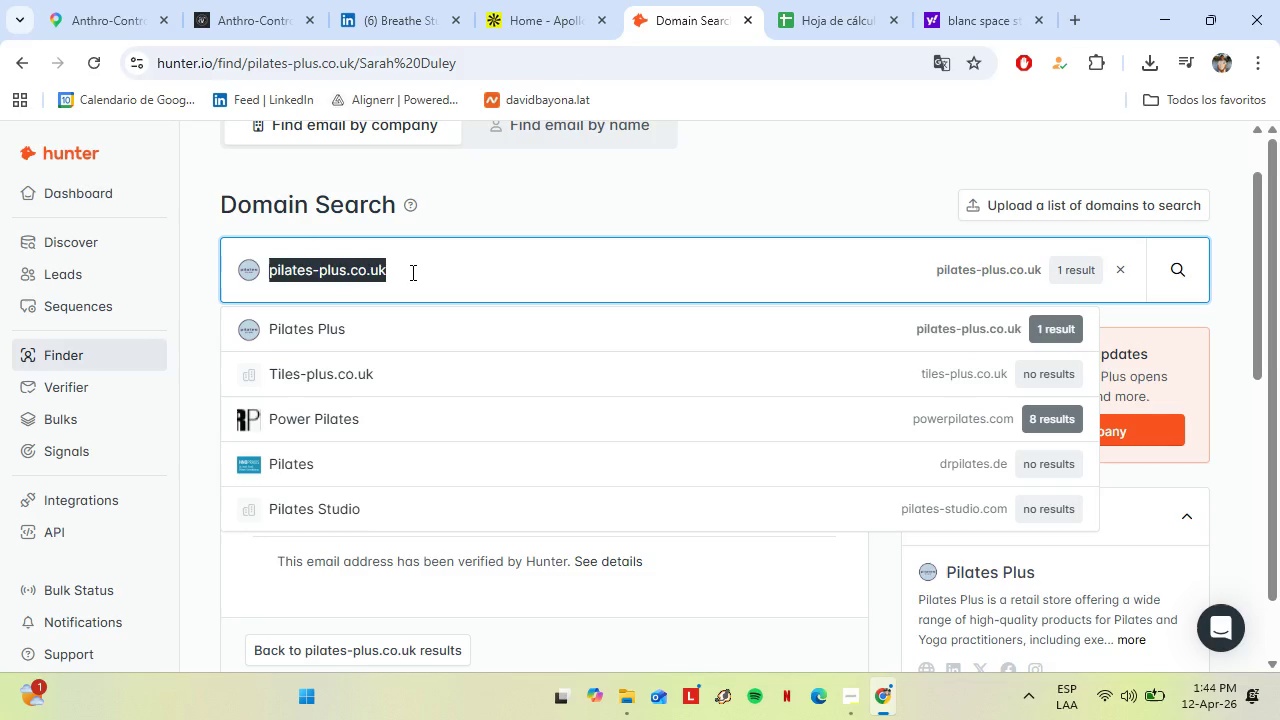 
key(Control+V)
 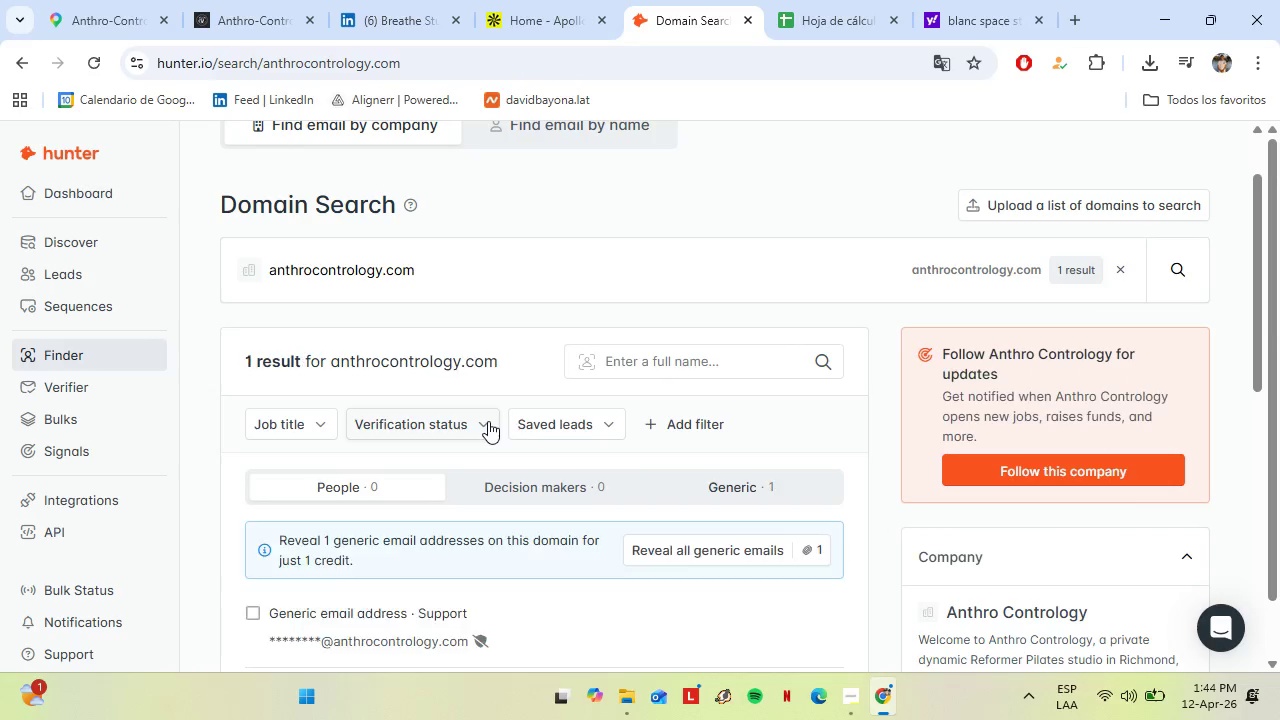 
scroll: coordinate [669, 452], scroll_direction: down, amount: 1.0
 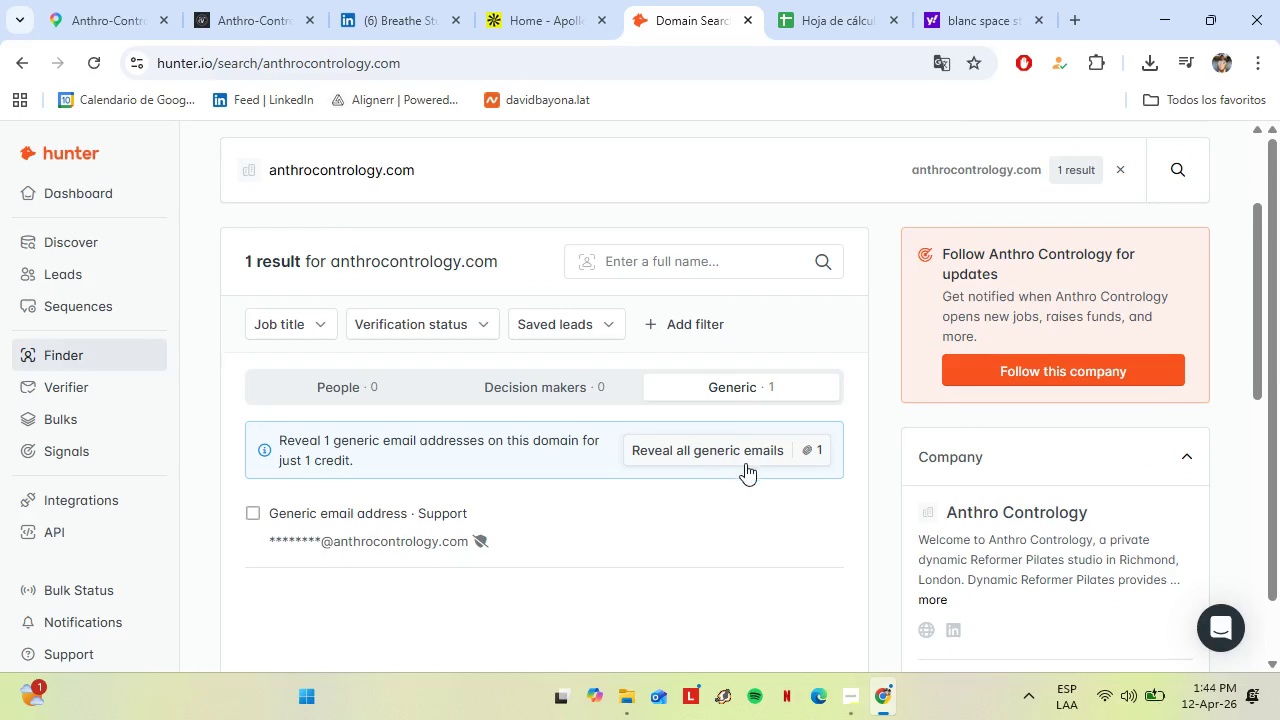 
scroll: coordinate [568, 501], scroll_direction: up, amount: 1.0
 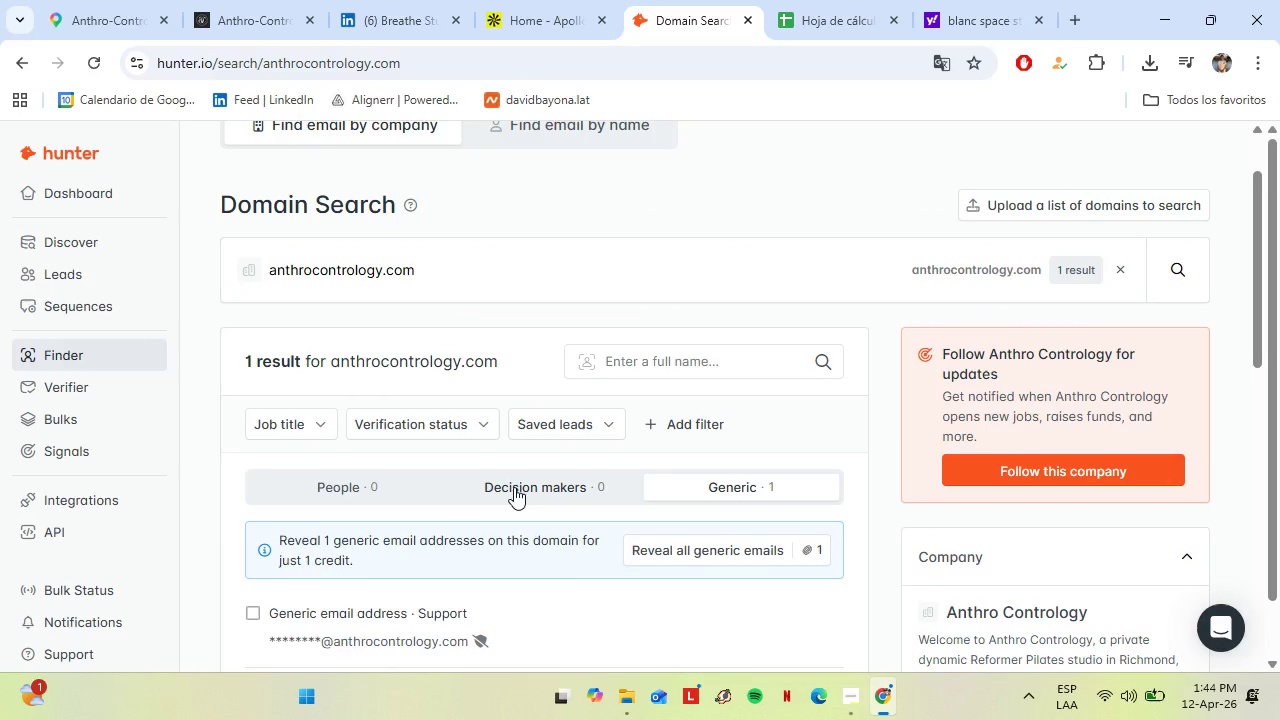 
left_click([514, 487])
 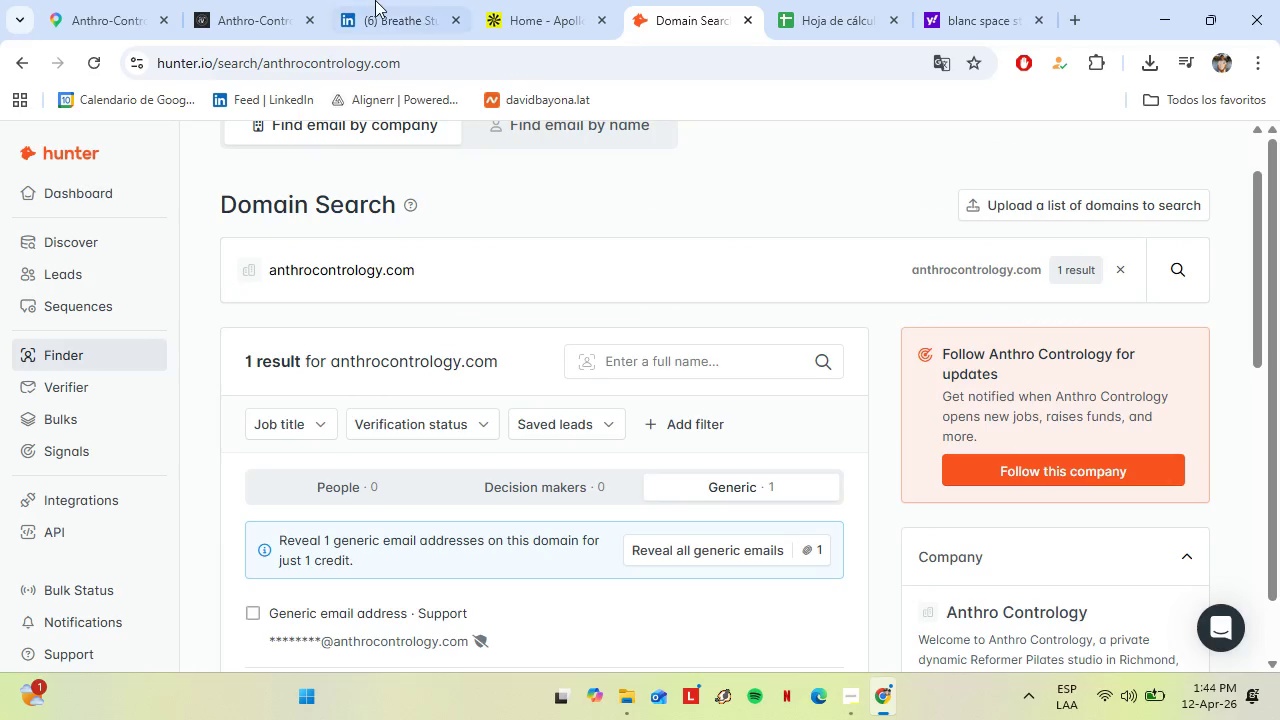 
left_click([269, 0])
 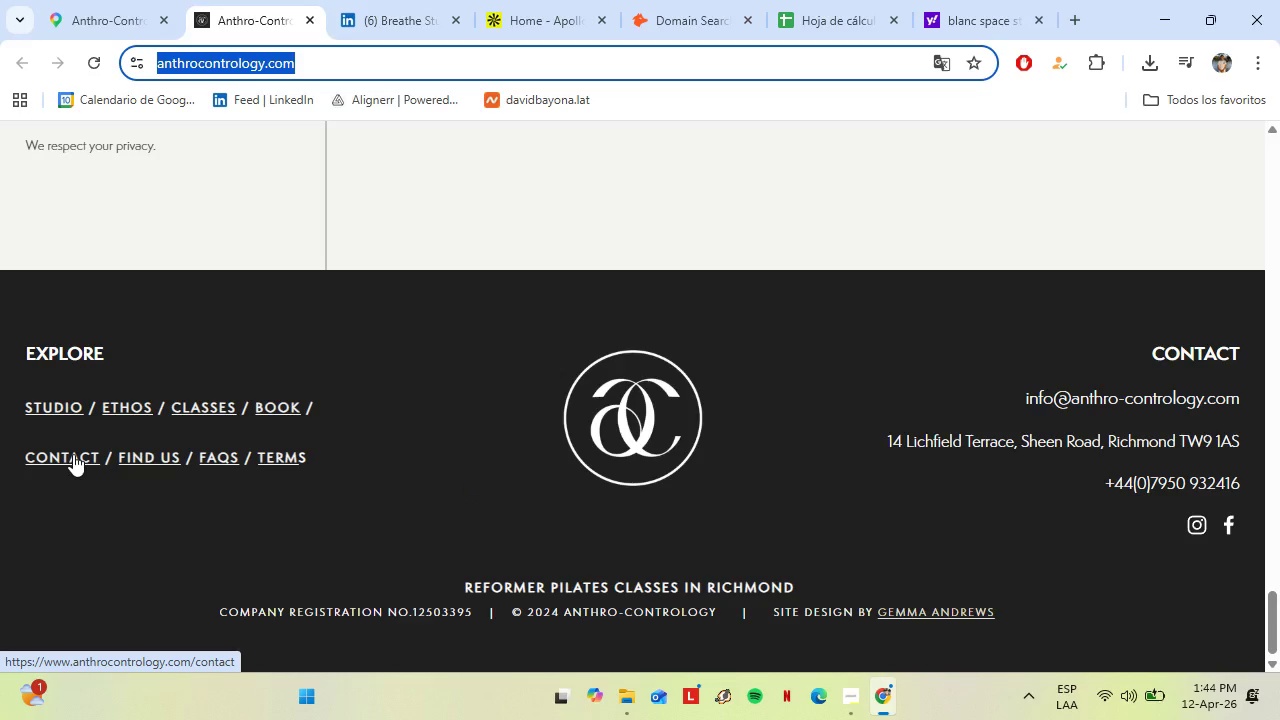 
scroll: coordinate [713, 485], scroll_direction: up, amount: 47.0
 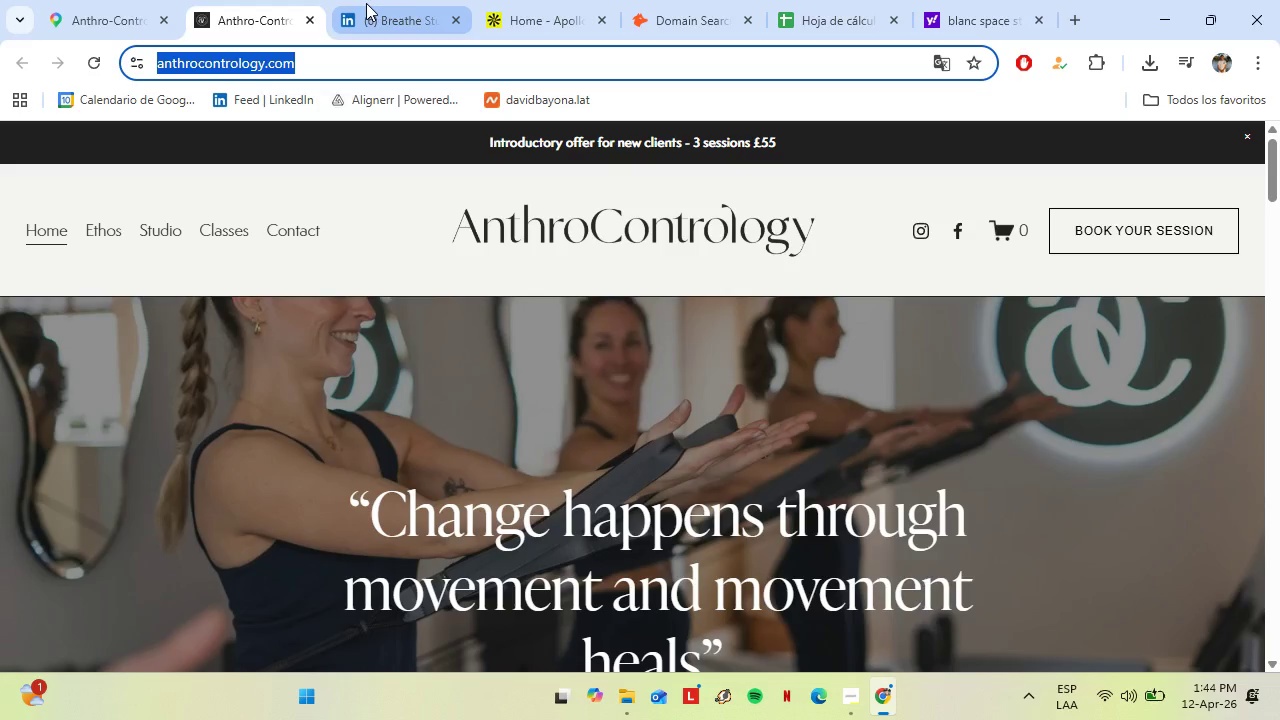 
left_click([366, 2])
 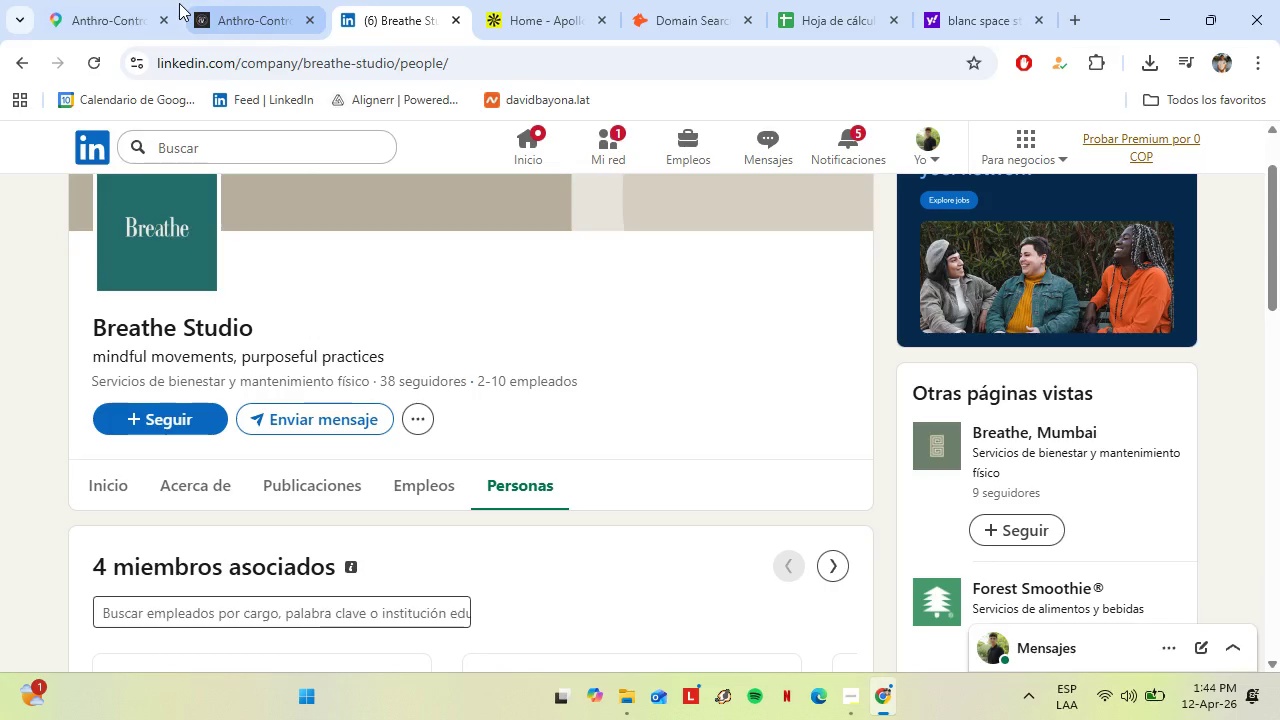 
left_click([99, 0])
 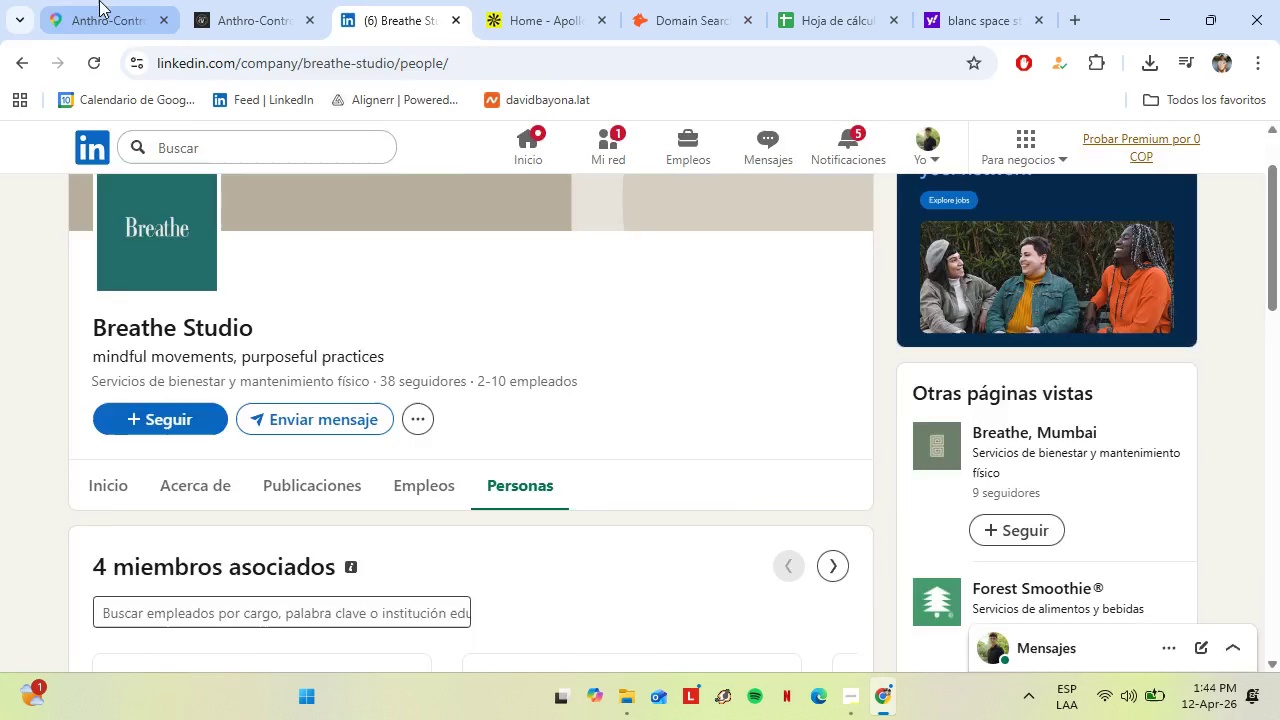 
scroll: coordinate [264, 440], scroll_direction: down, amount: 9.0
 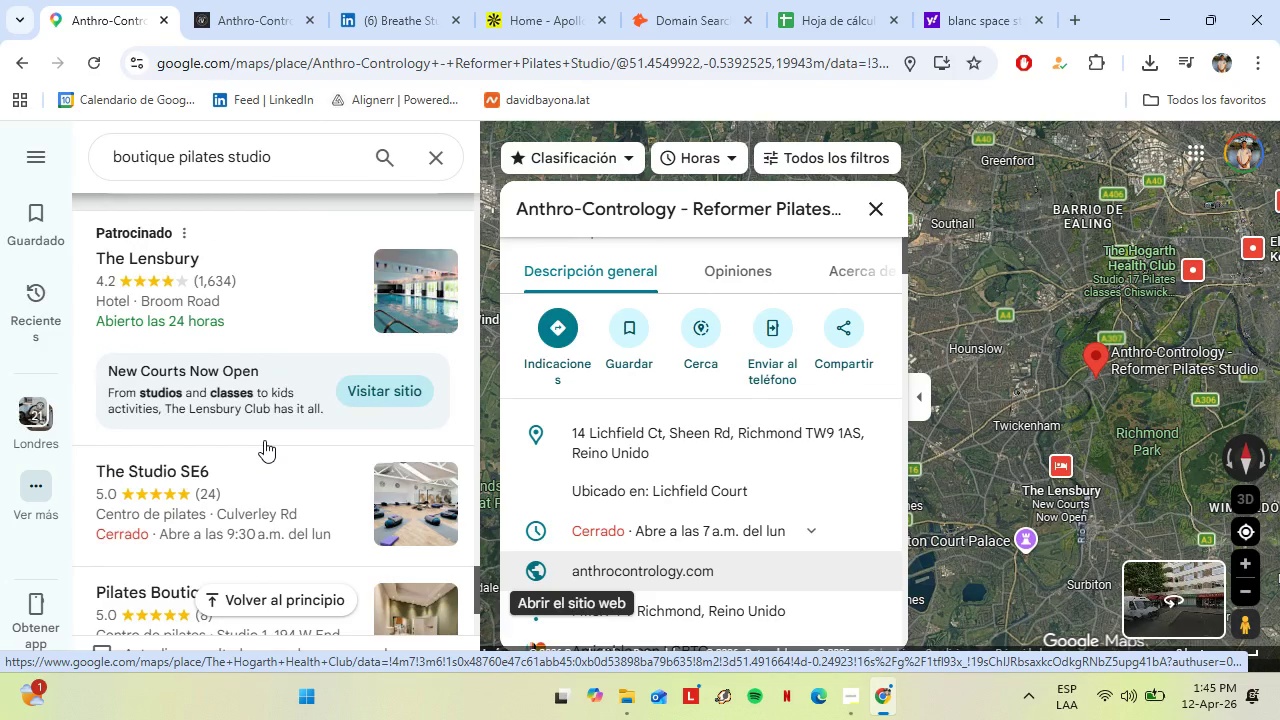 
left_click([265, 429])
 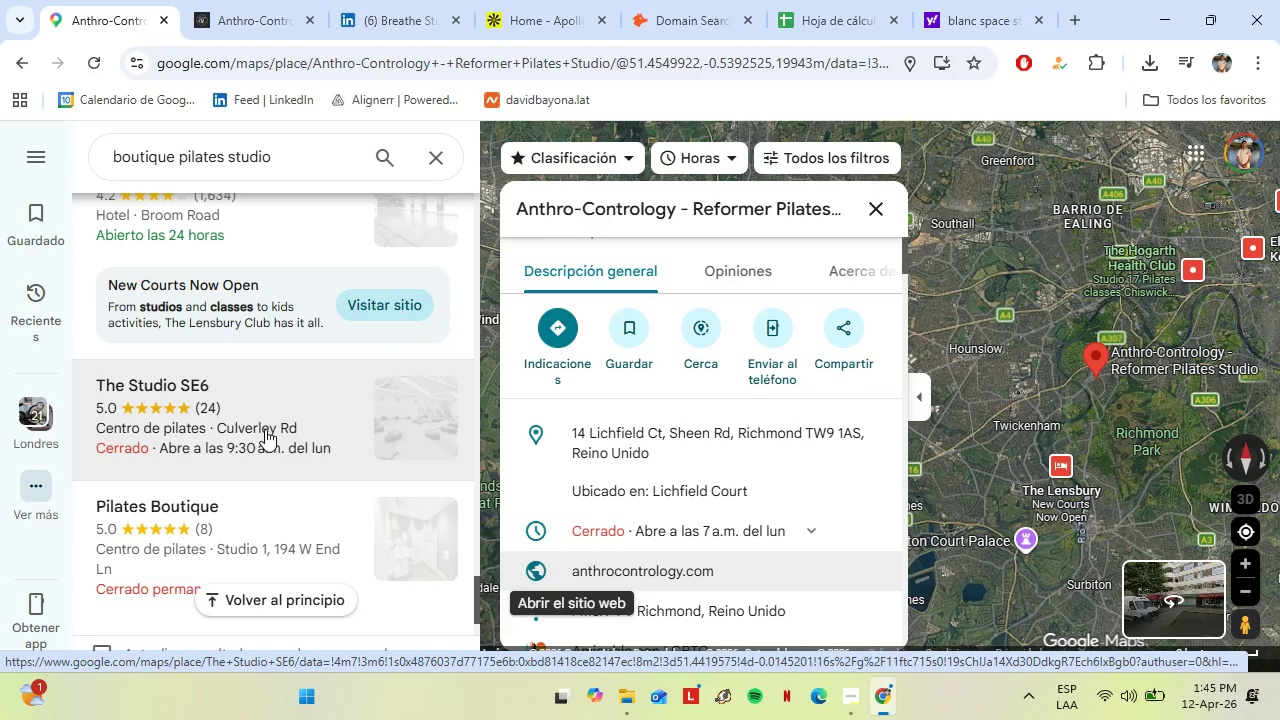 
scroll: coordinate [264, 440], scroll_direction: up, amount: 1.0
 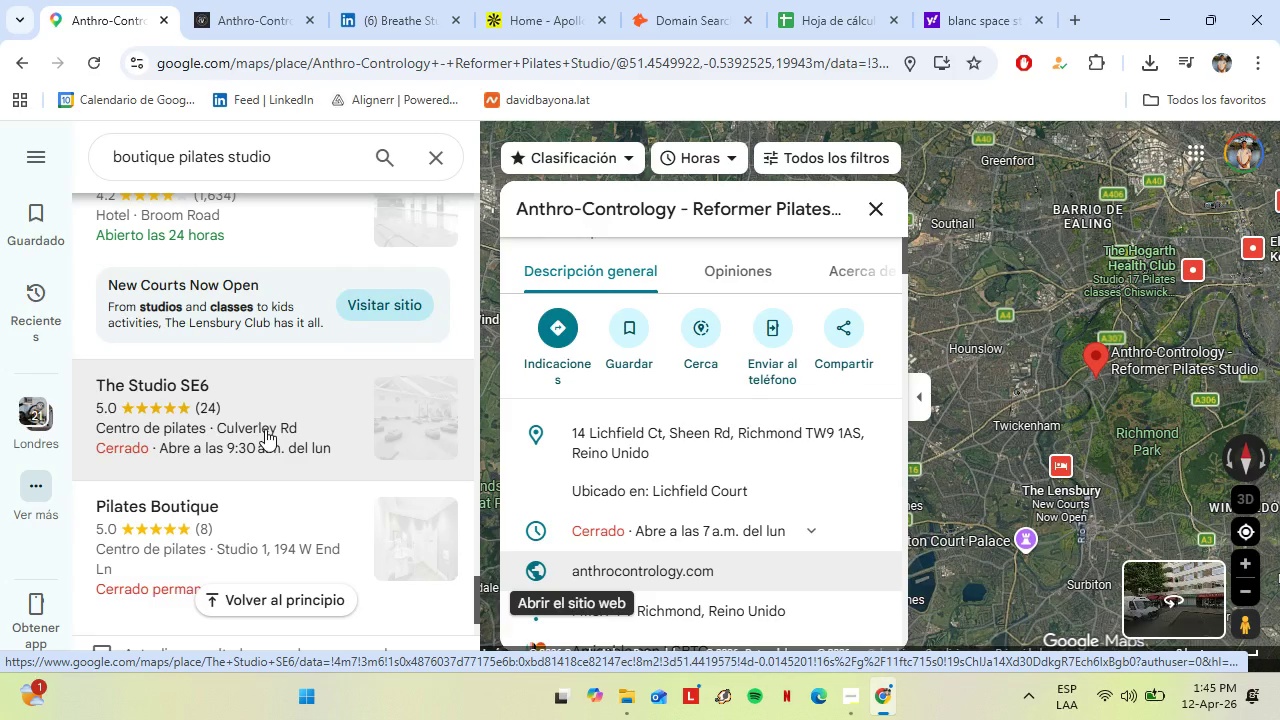 
mouse_move([594, 406])
 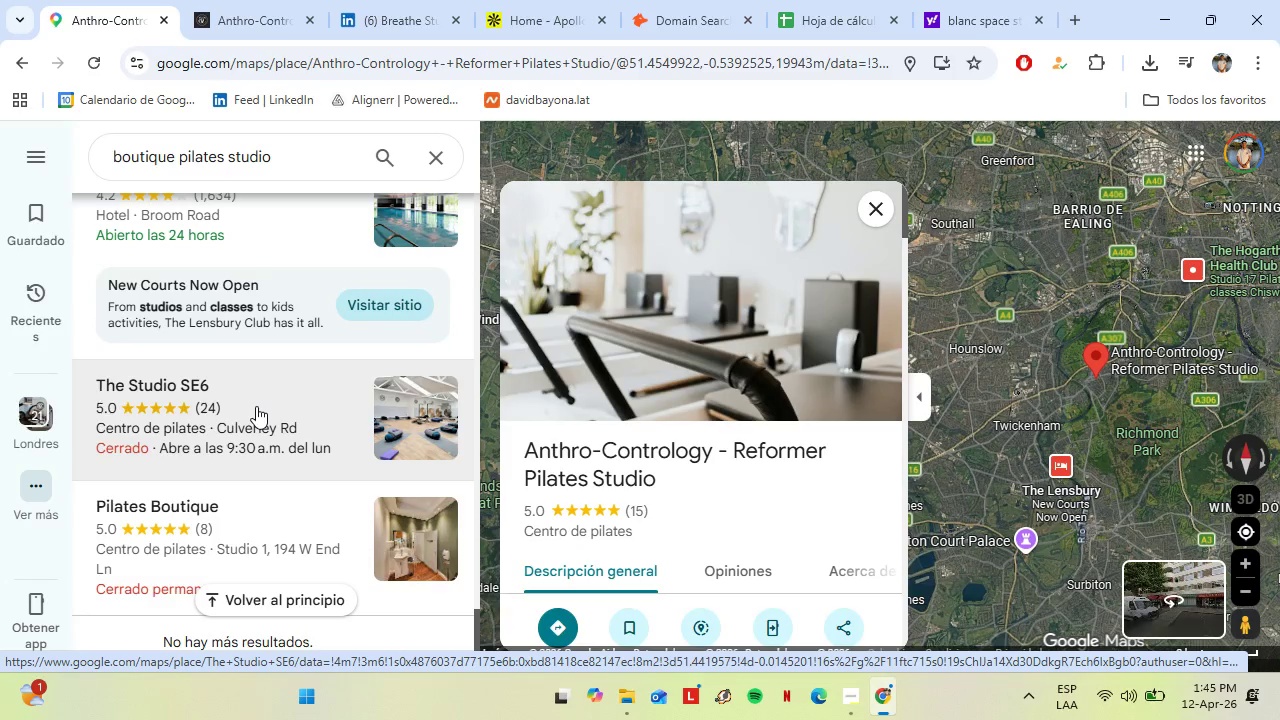 
left_click([256, 406])
 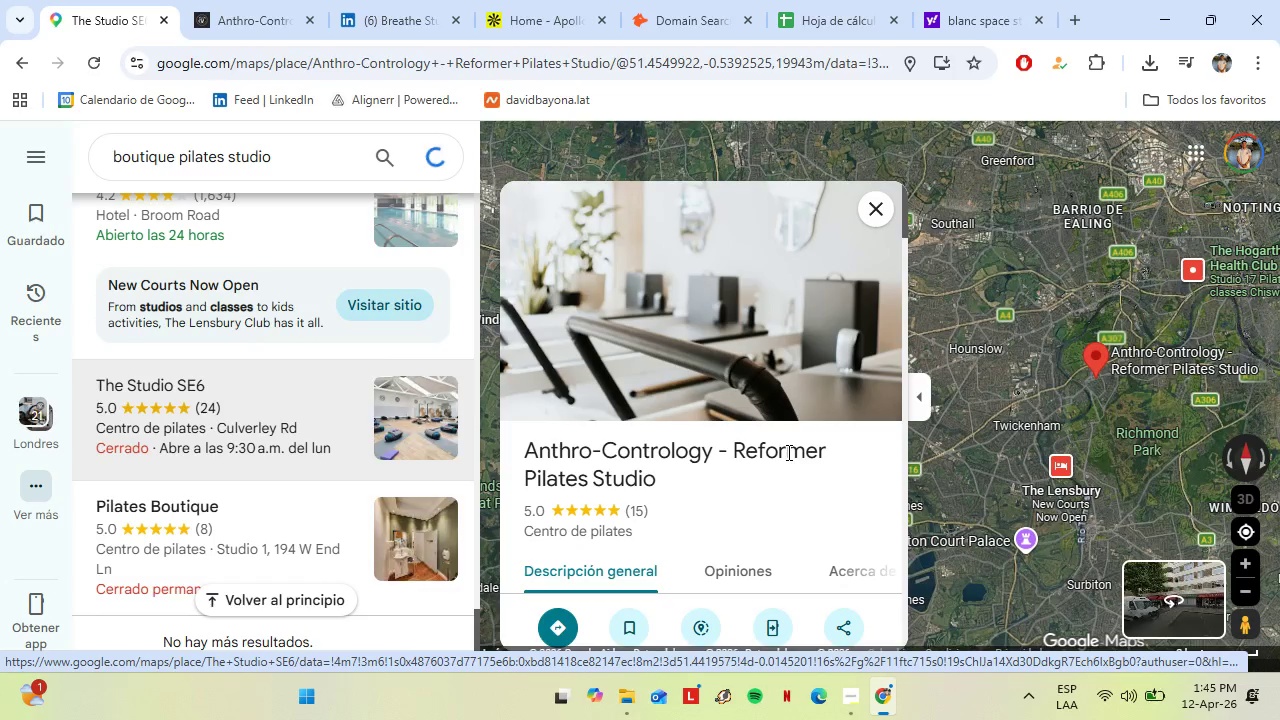 
scroll: coordinate [703, 448], scroll_direction: down, amount: 4.0
 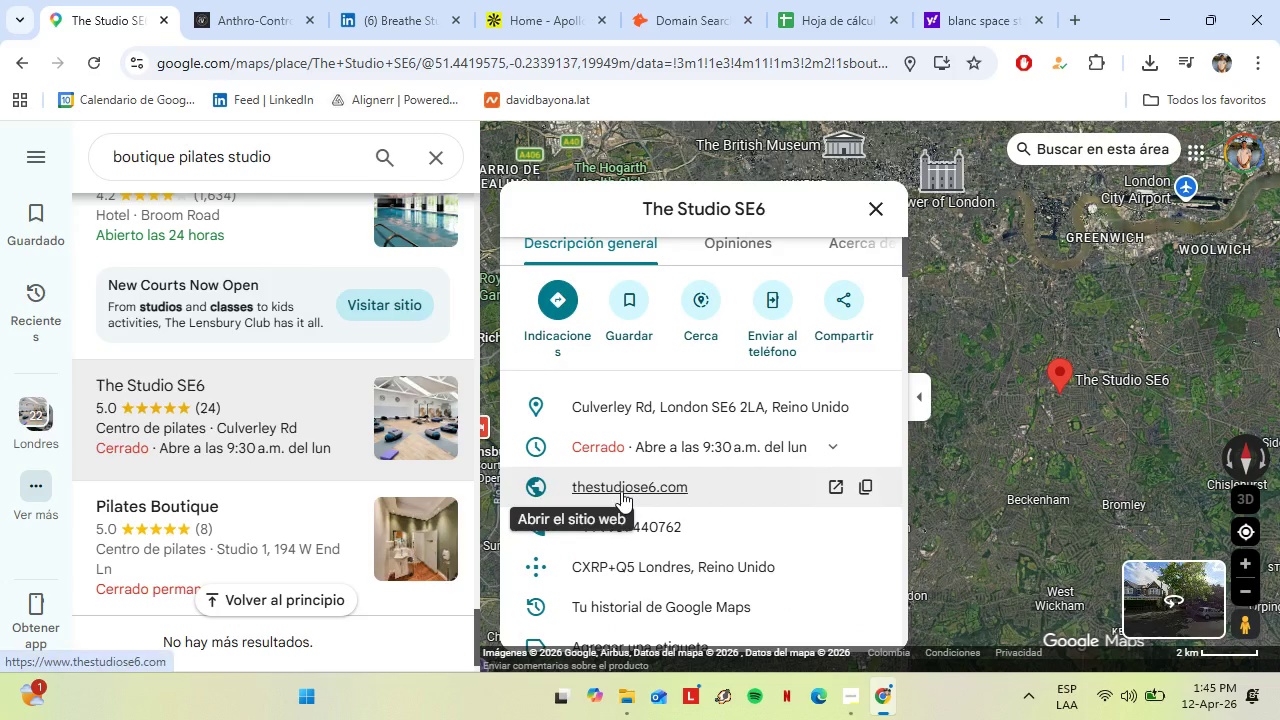 
left_click([621, 491])
 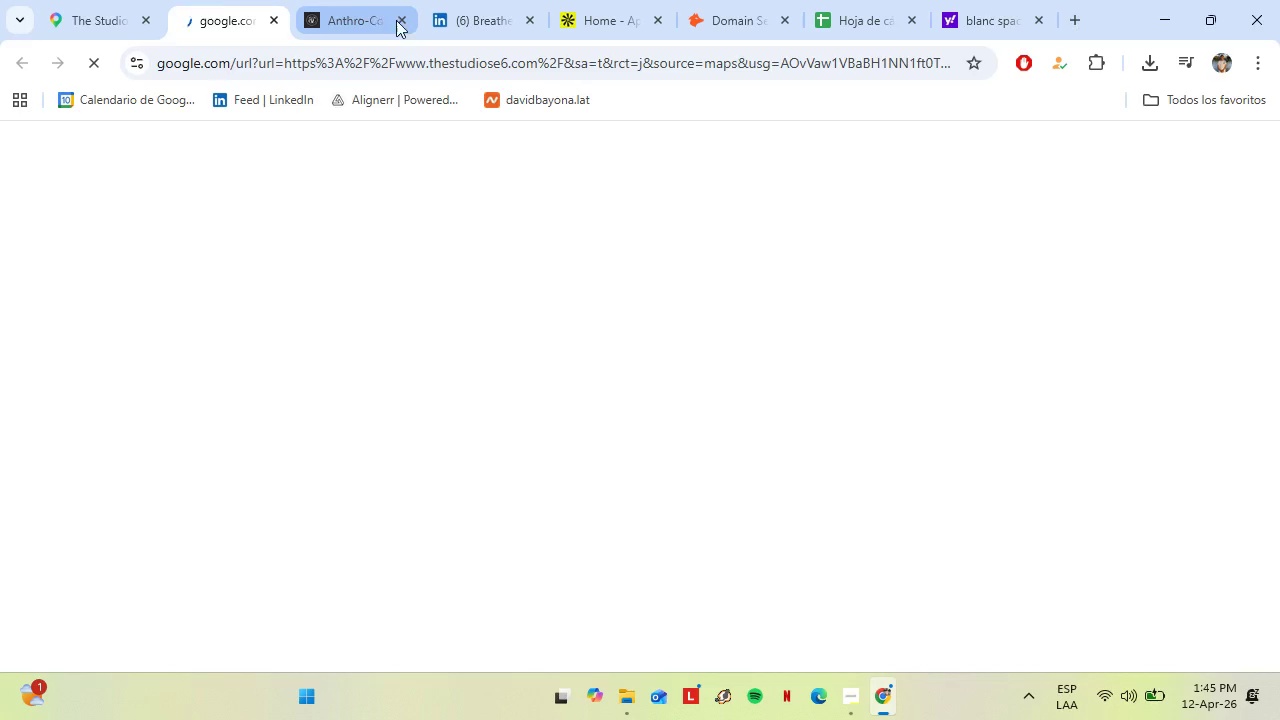 
left_click([403, 17])
 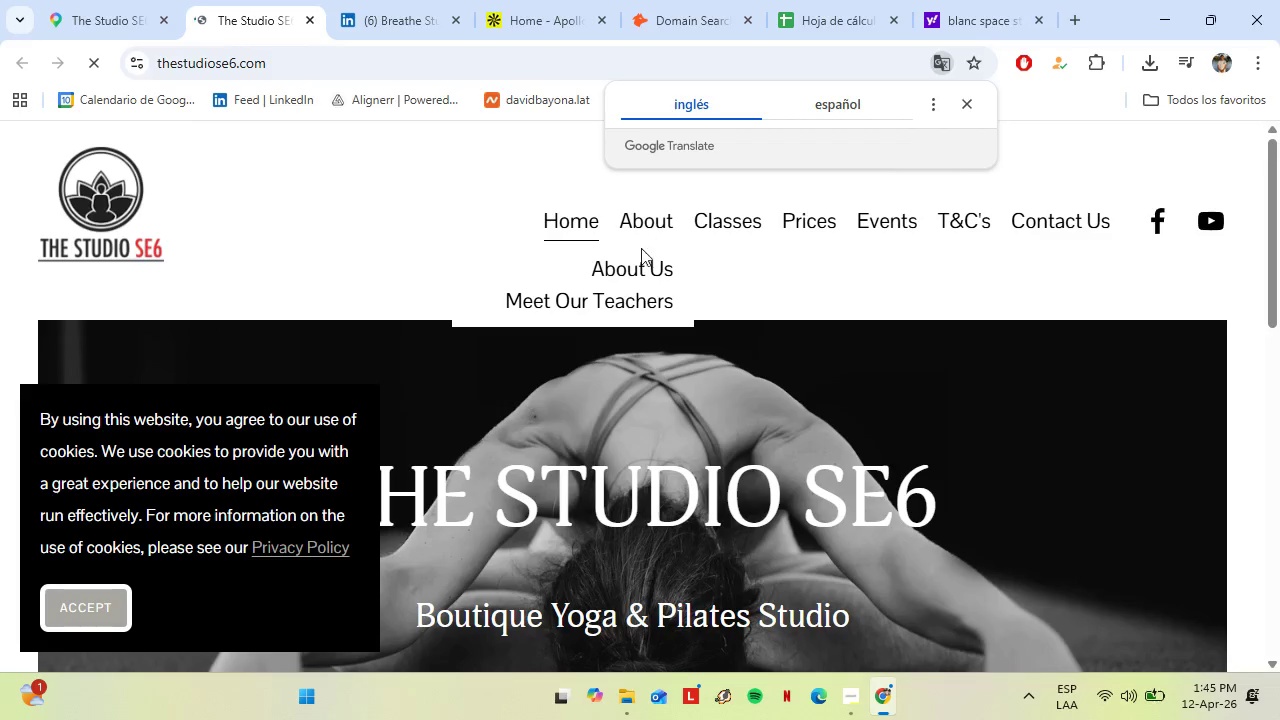 
left_click([624, 269])
 